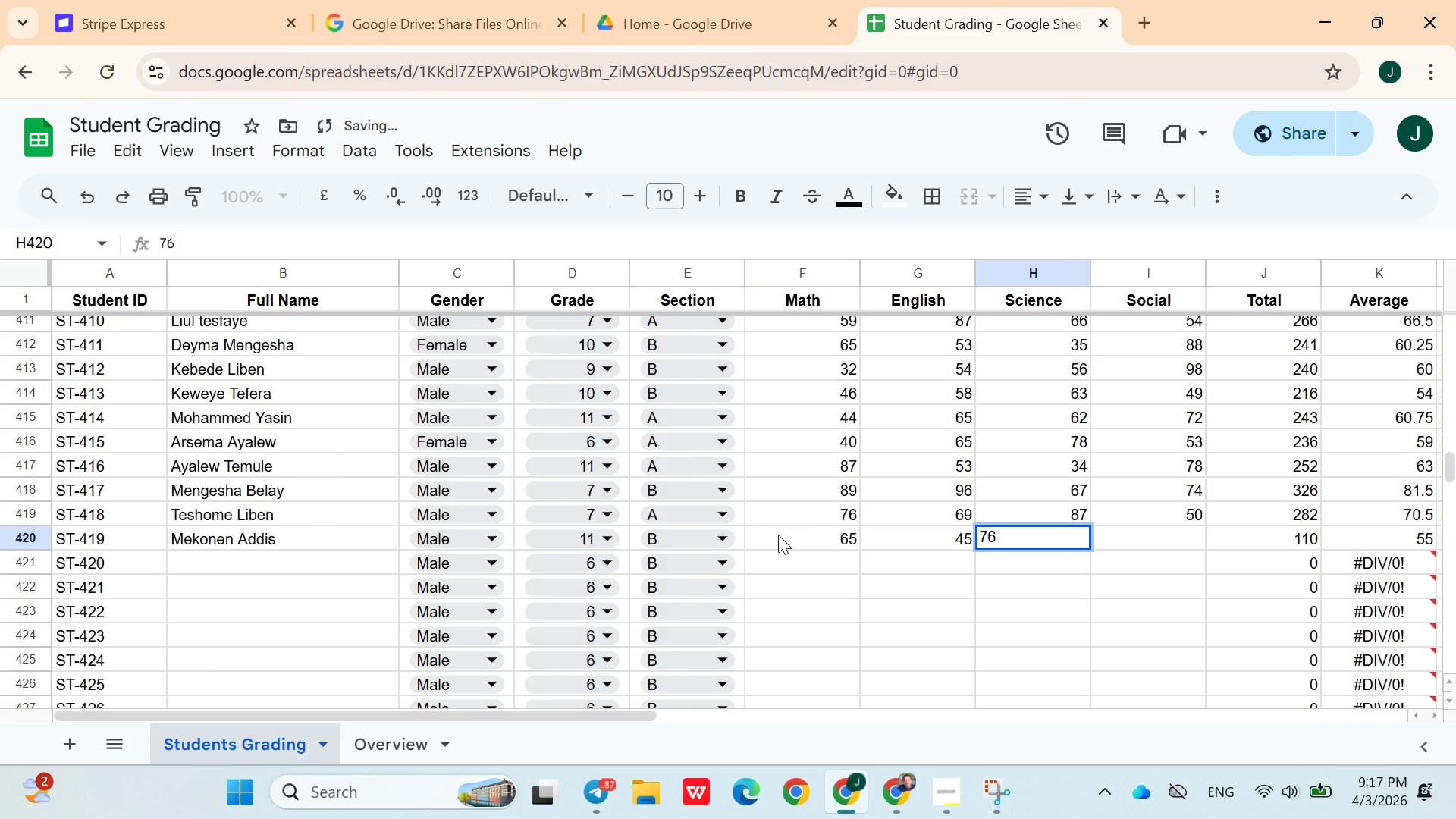 
key(ArrowRight)
 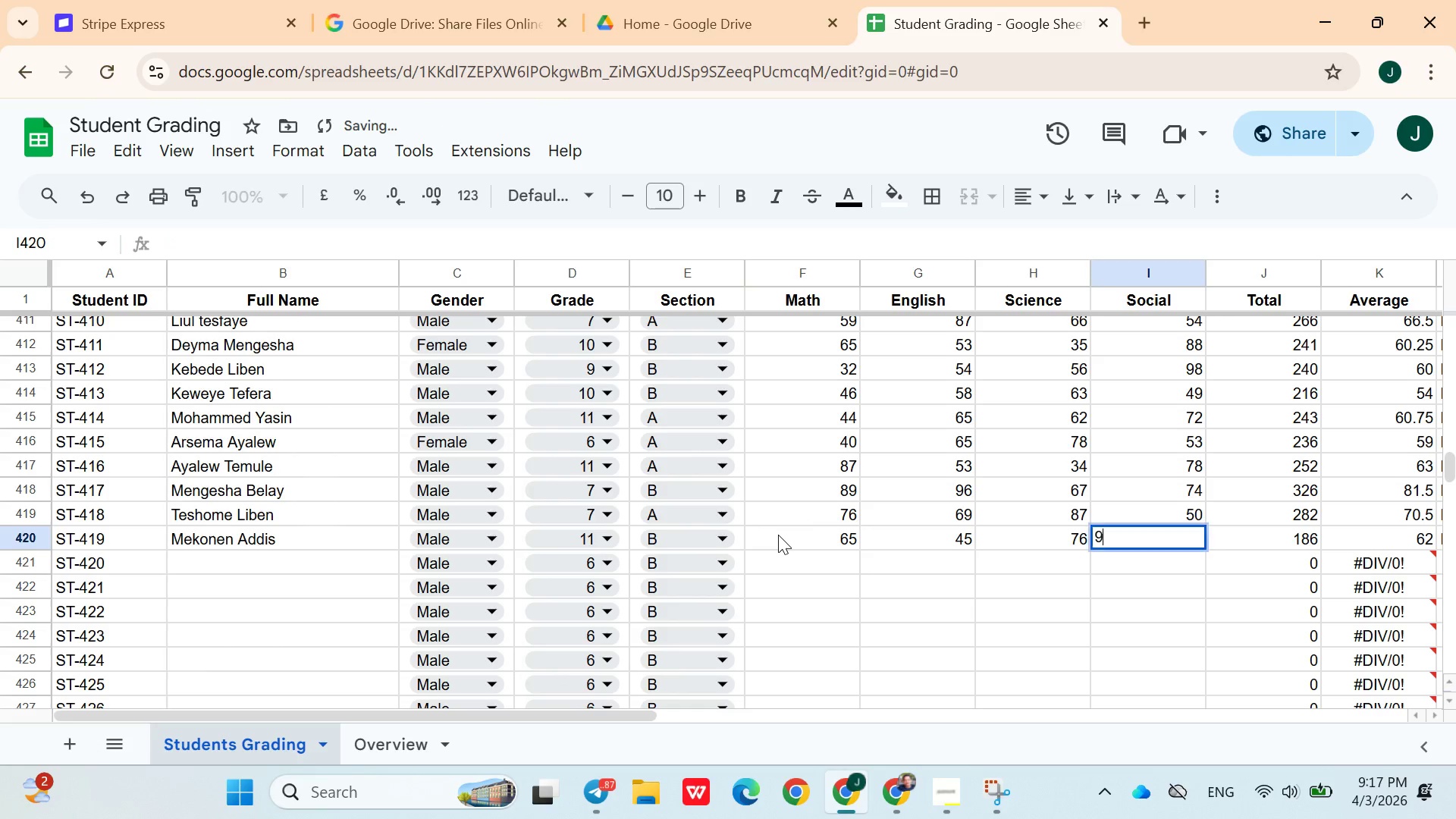 
type(90)
 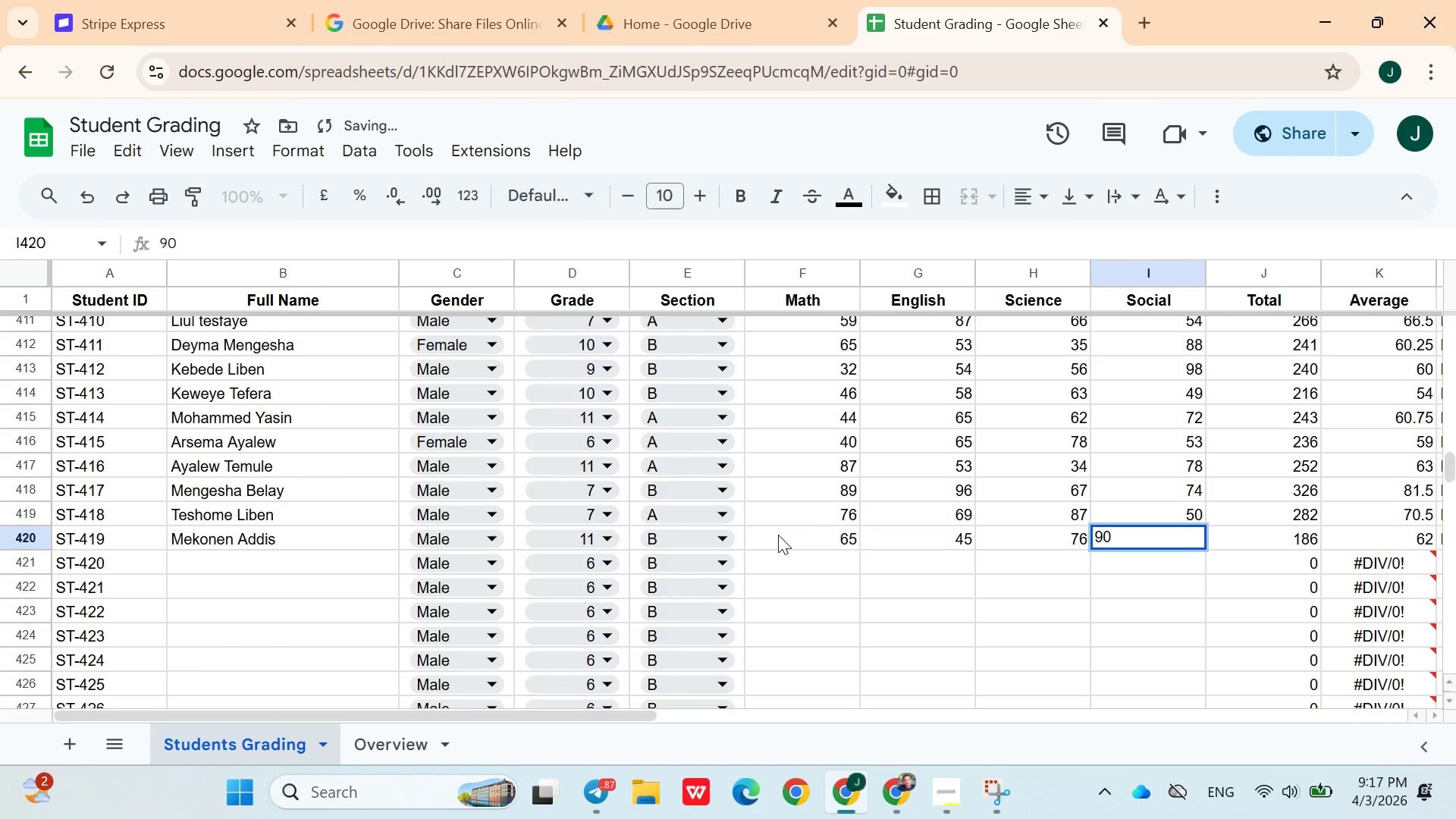 
key(ArrowDown)
 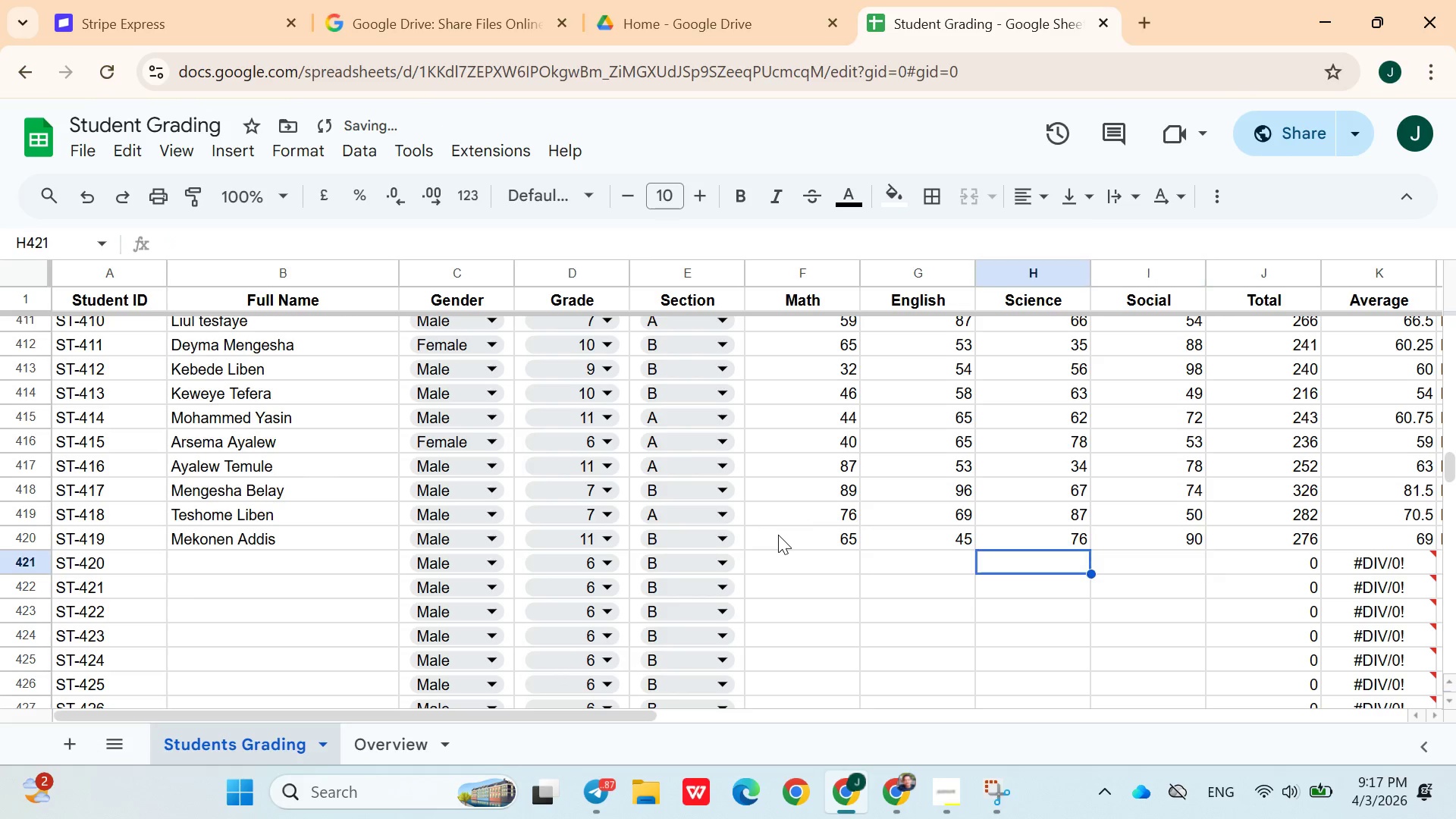 
hold_key(key=ArrowLeft, duration=0.98)
 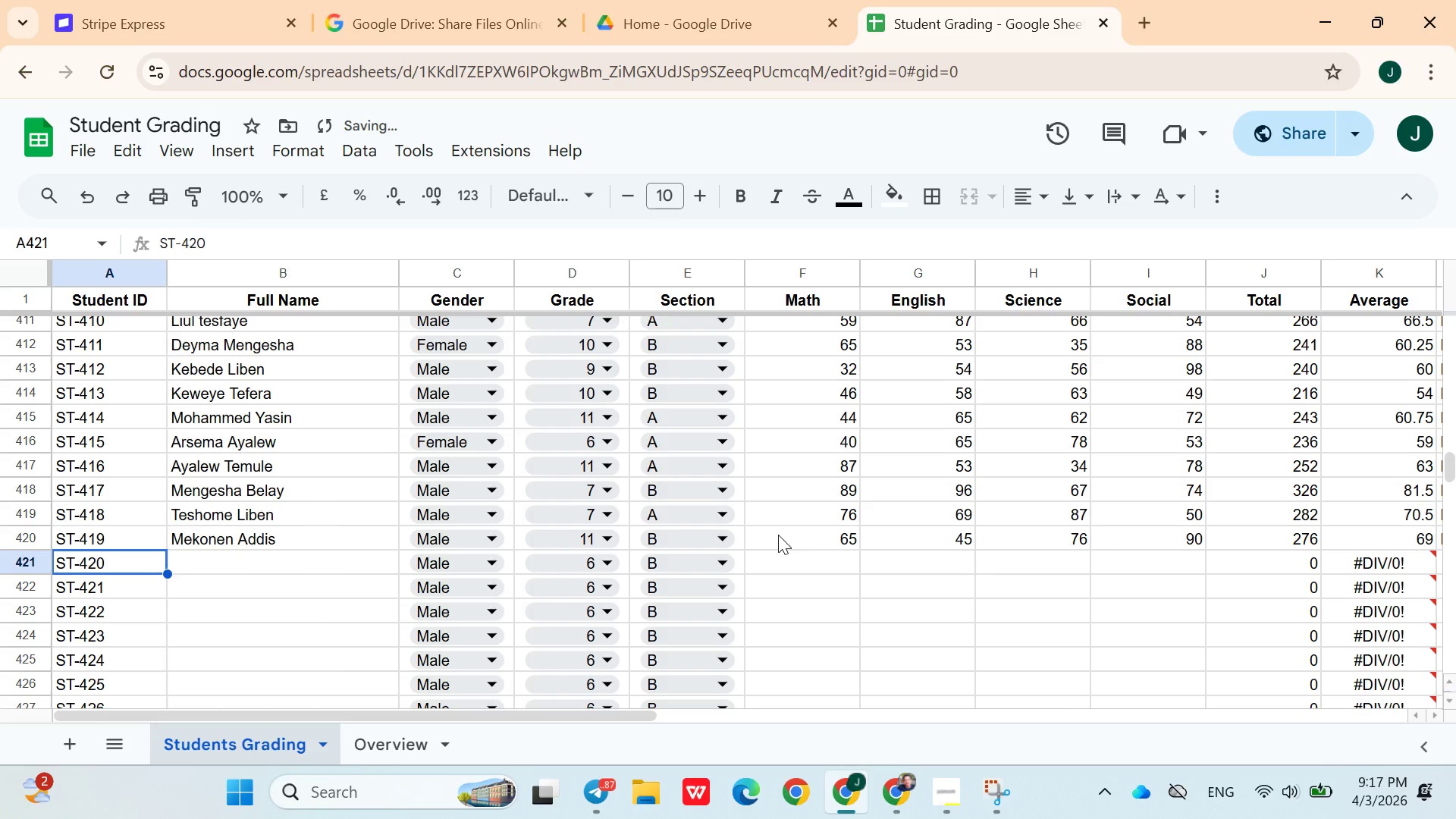 
key(ArrowRight)
 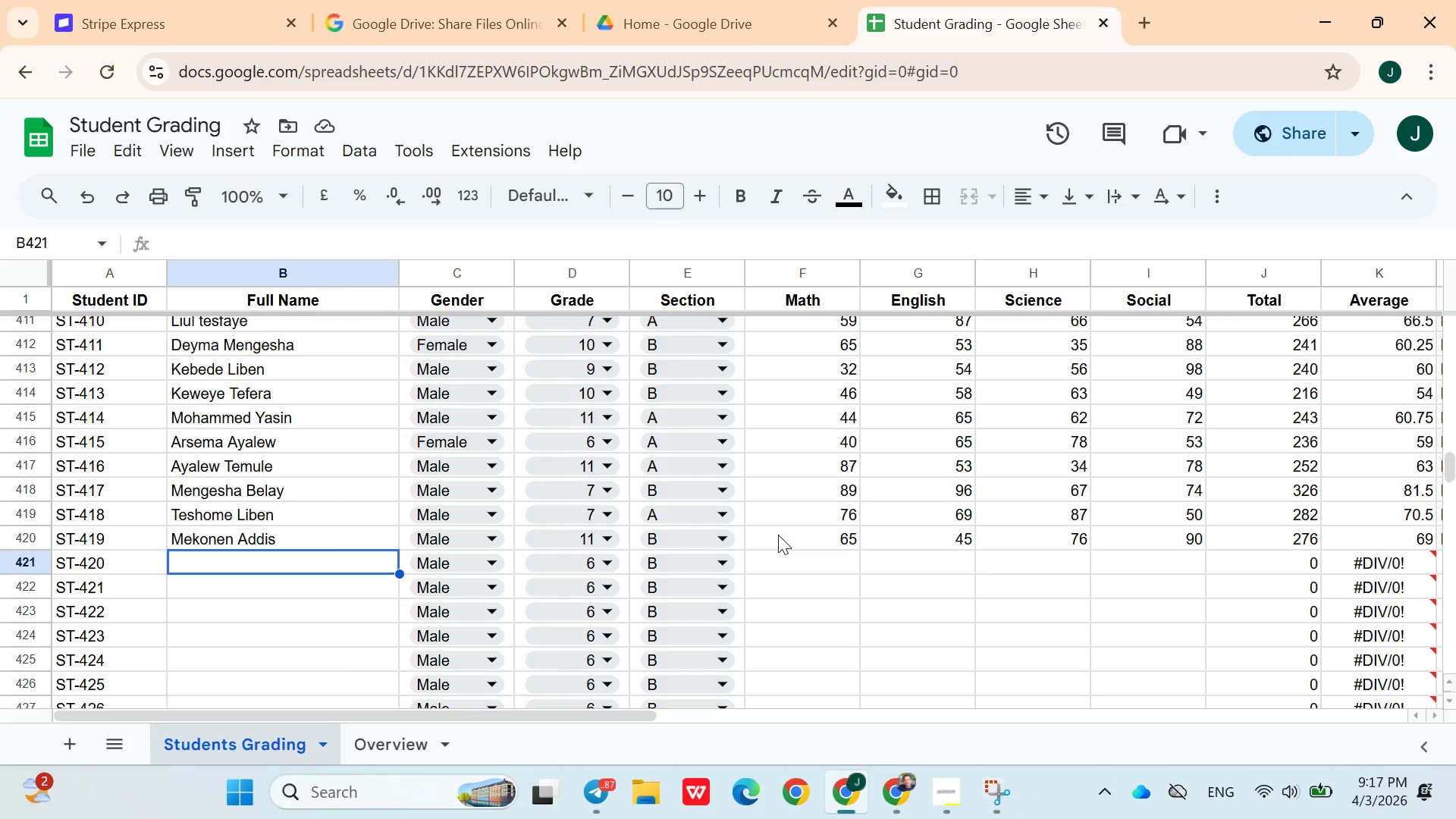 
wait(10.55)
 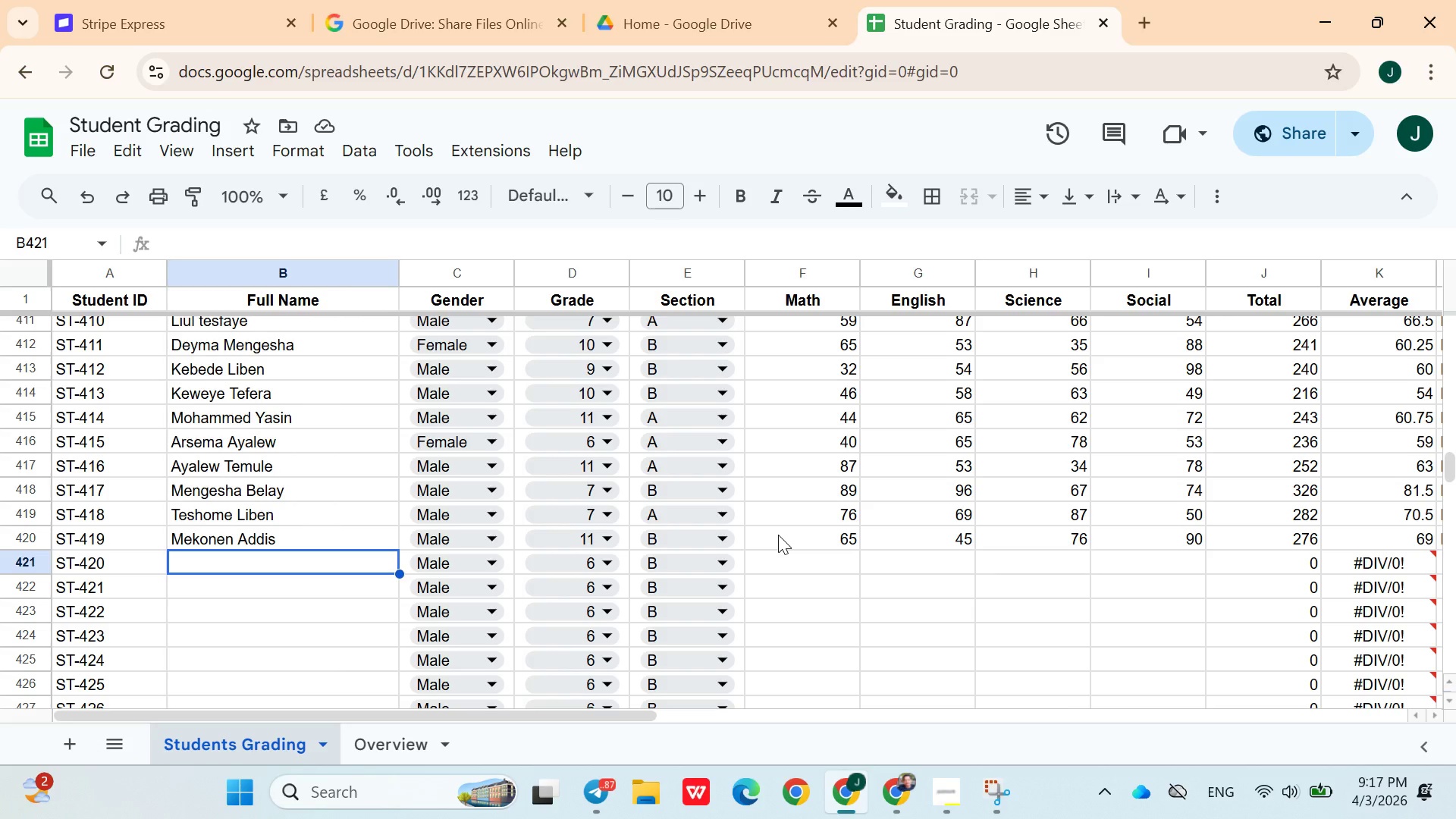 
type(Ake)
 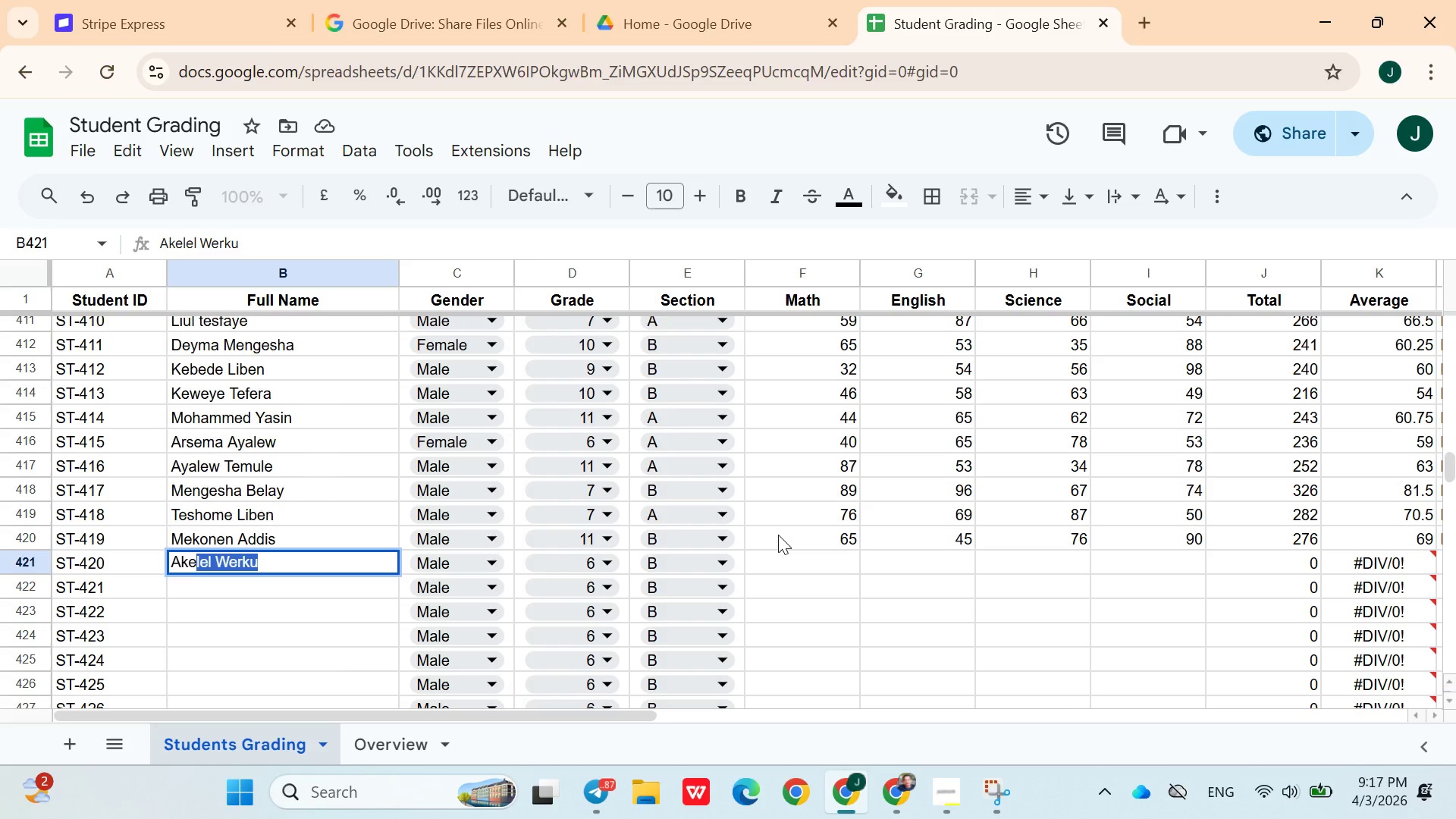 
type(le Werku)
 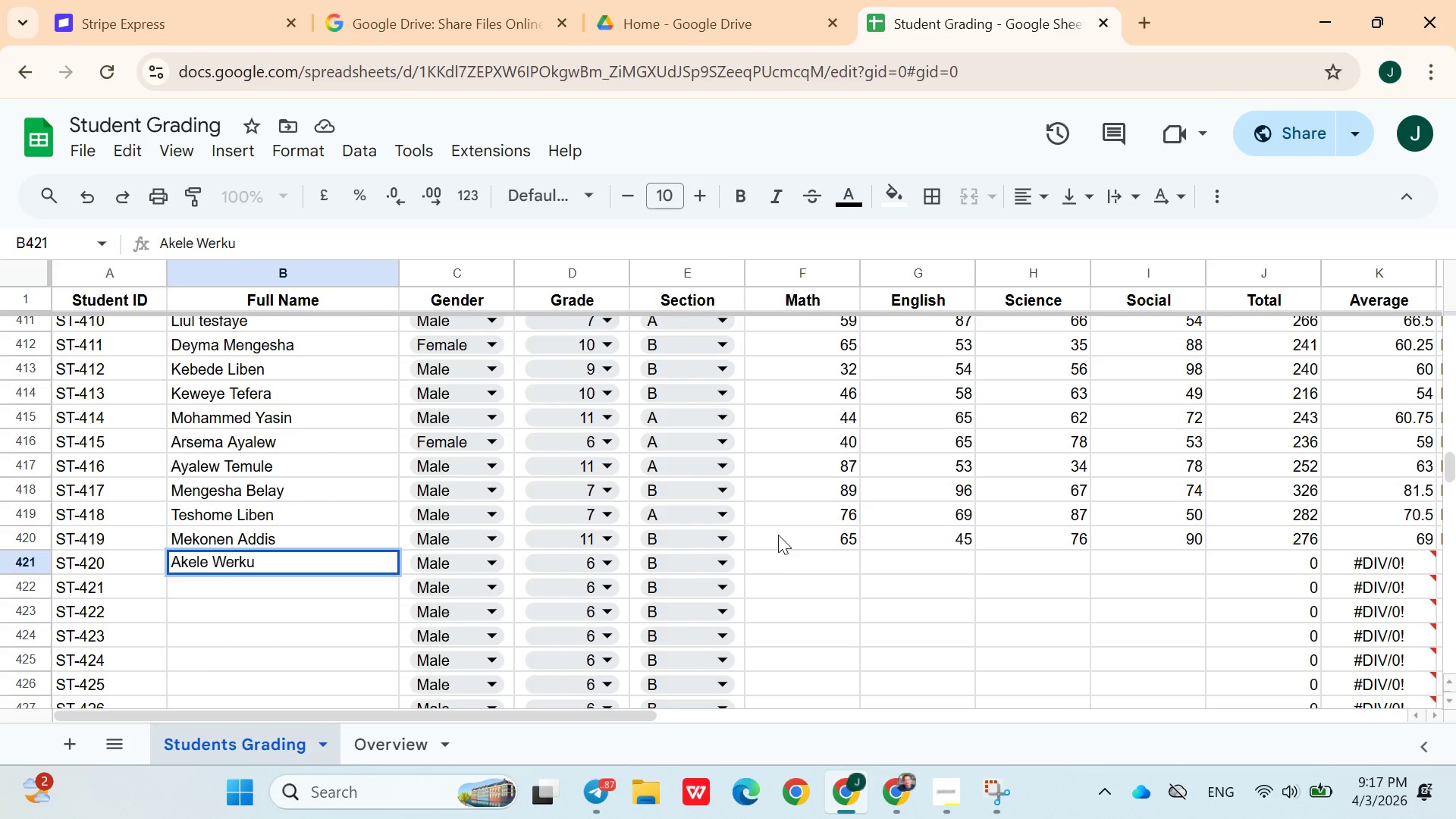 
left_click([554, 563])
 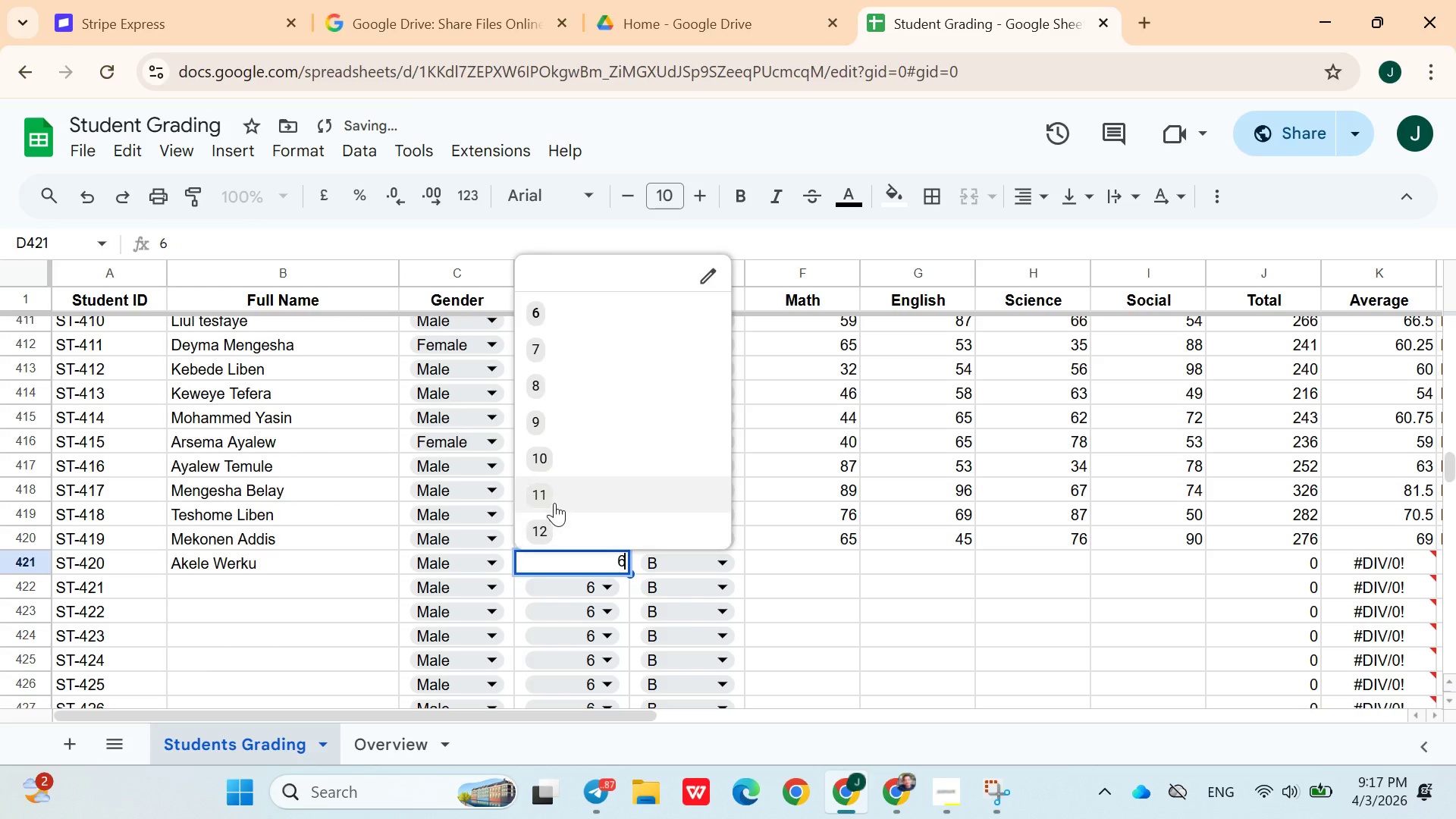 
left_click([556, 497])
 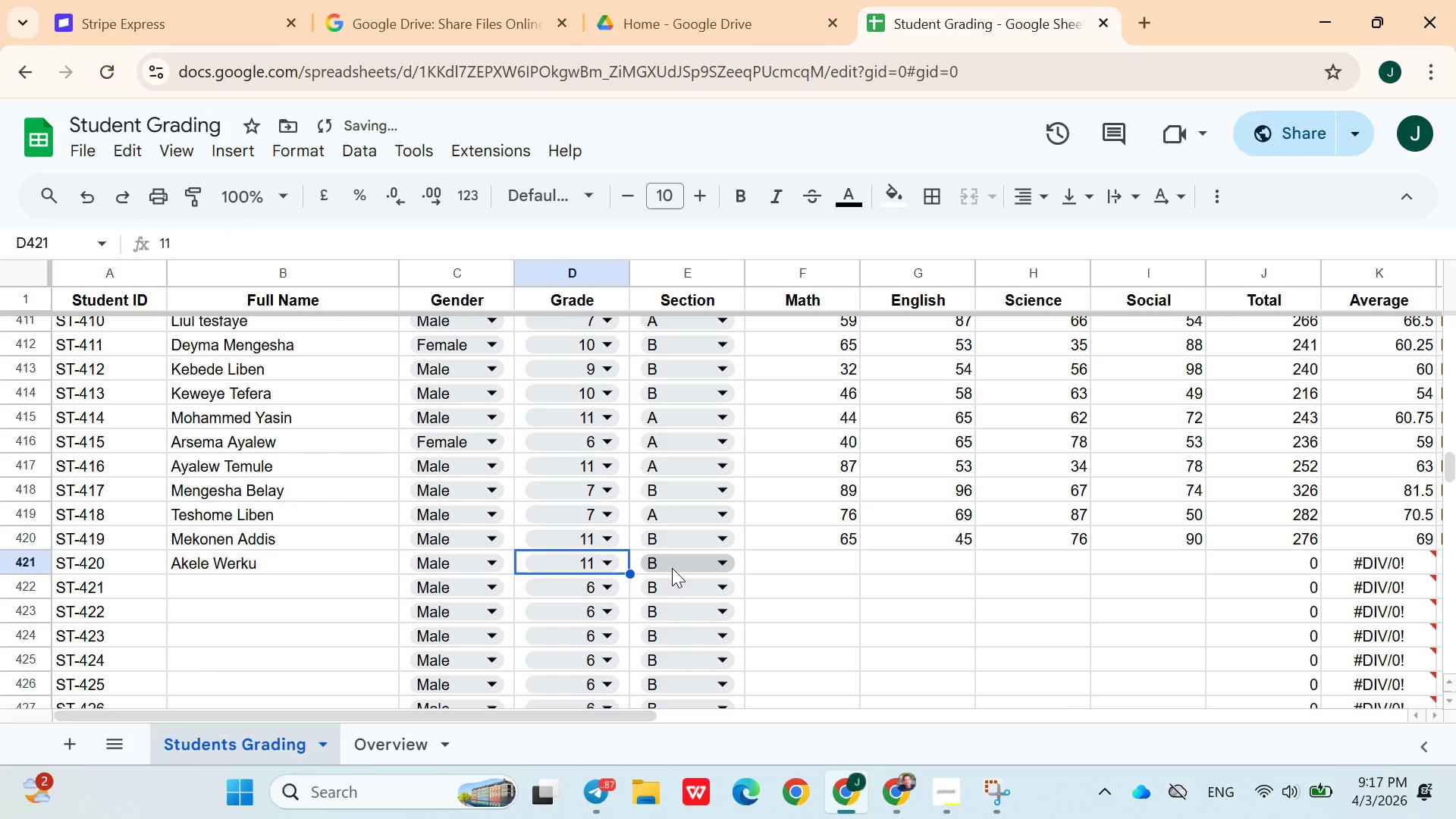 
left_click([673, 568])
 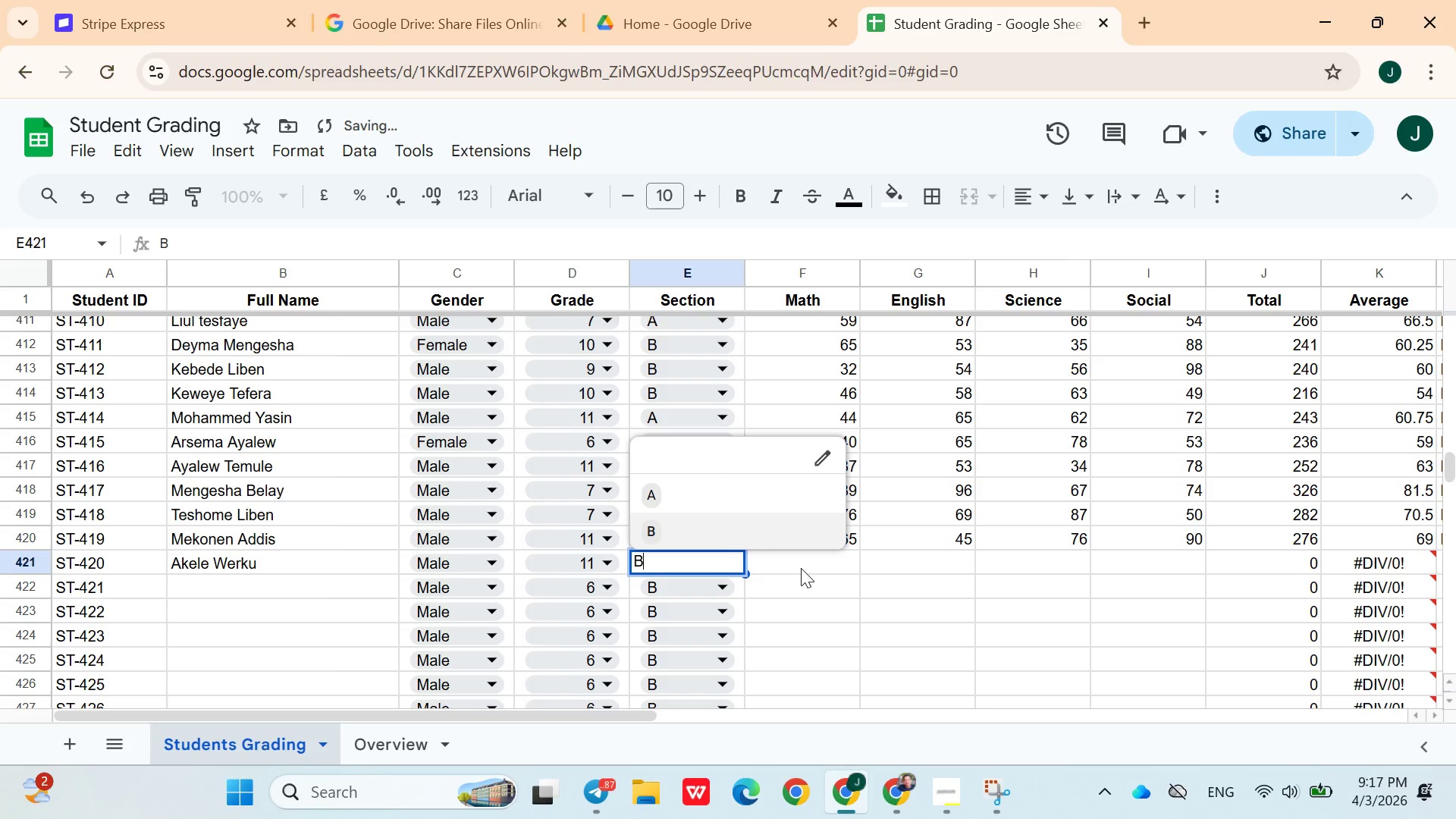 
left_click([801, 568])
 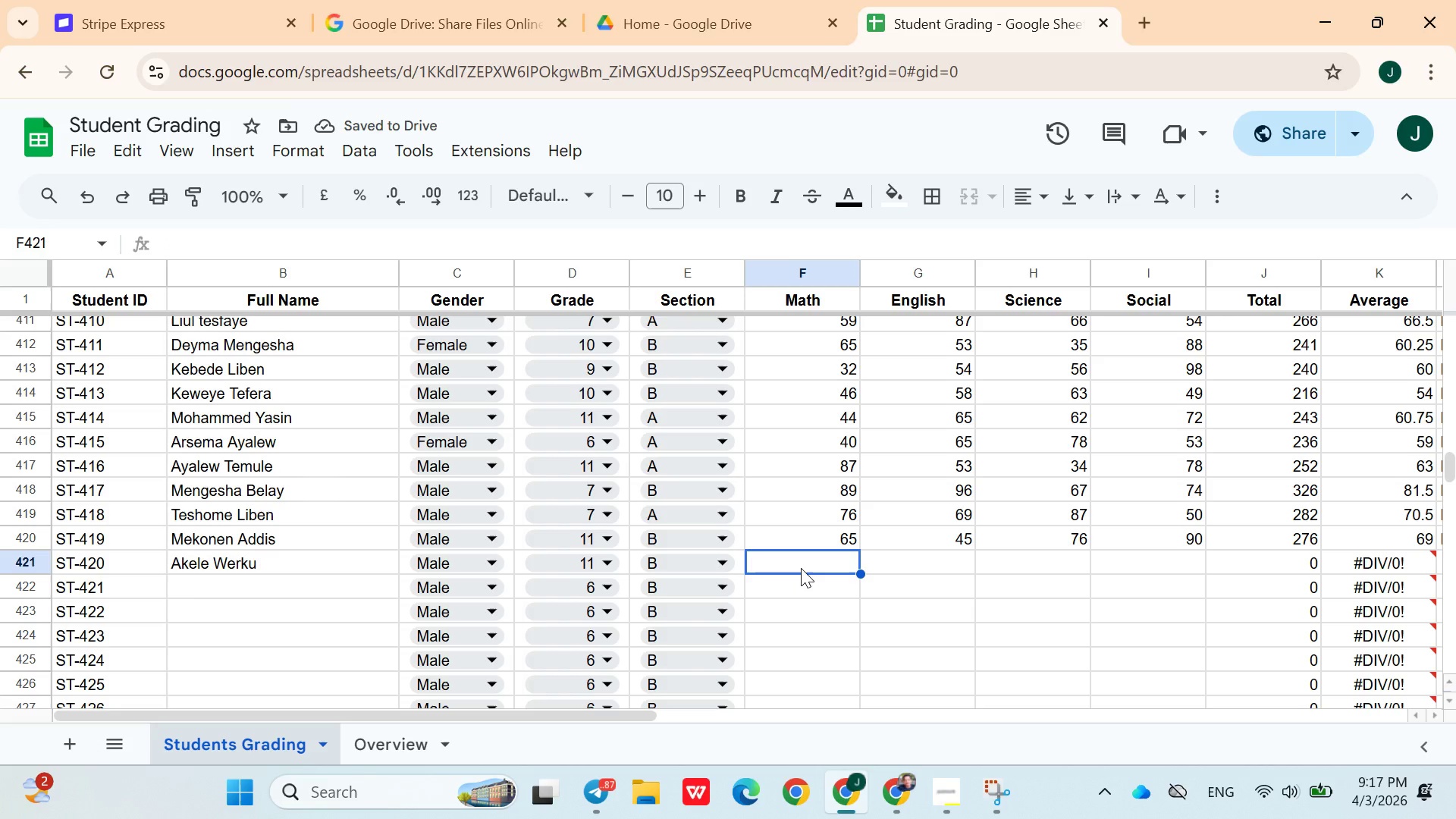 
type(54)
 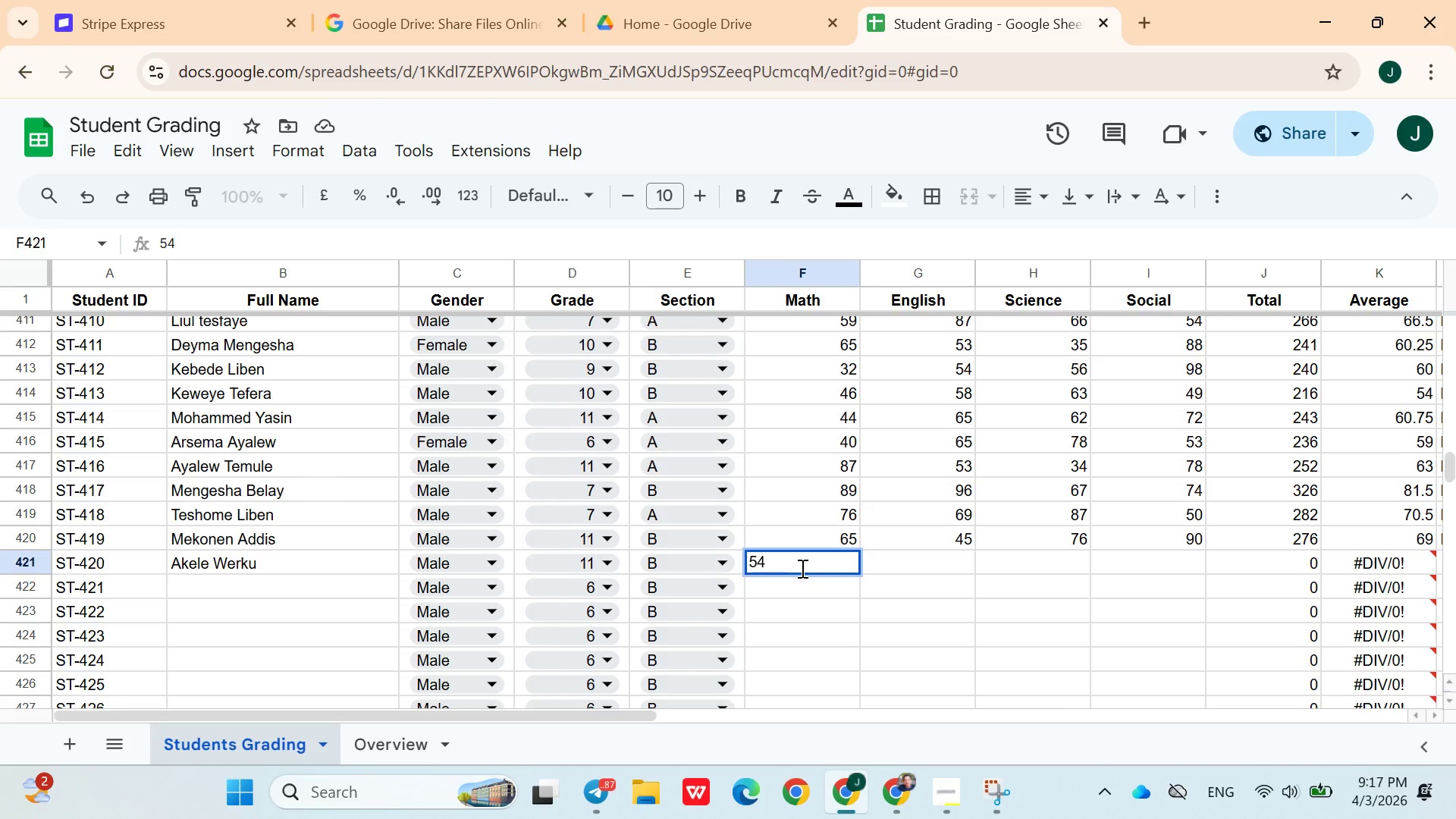 
key(ArrowRight)
 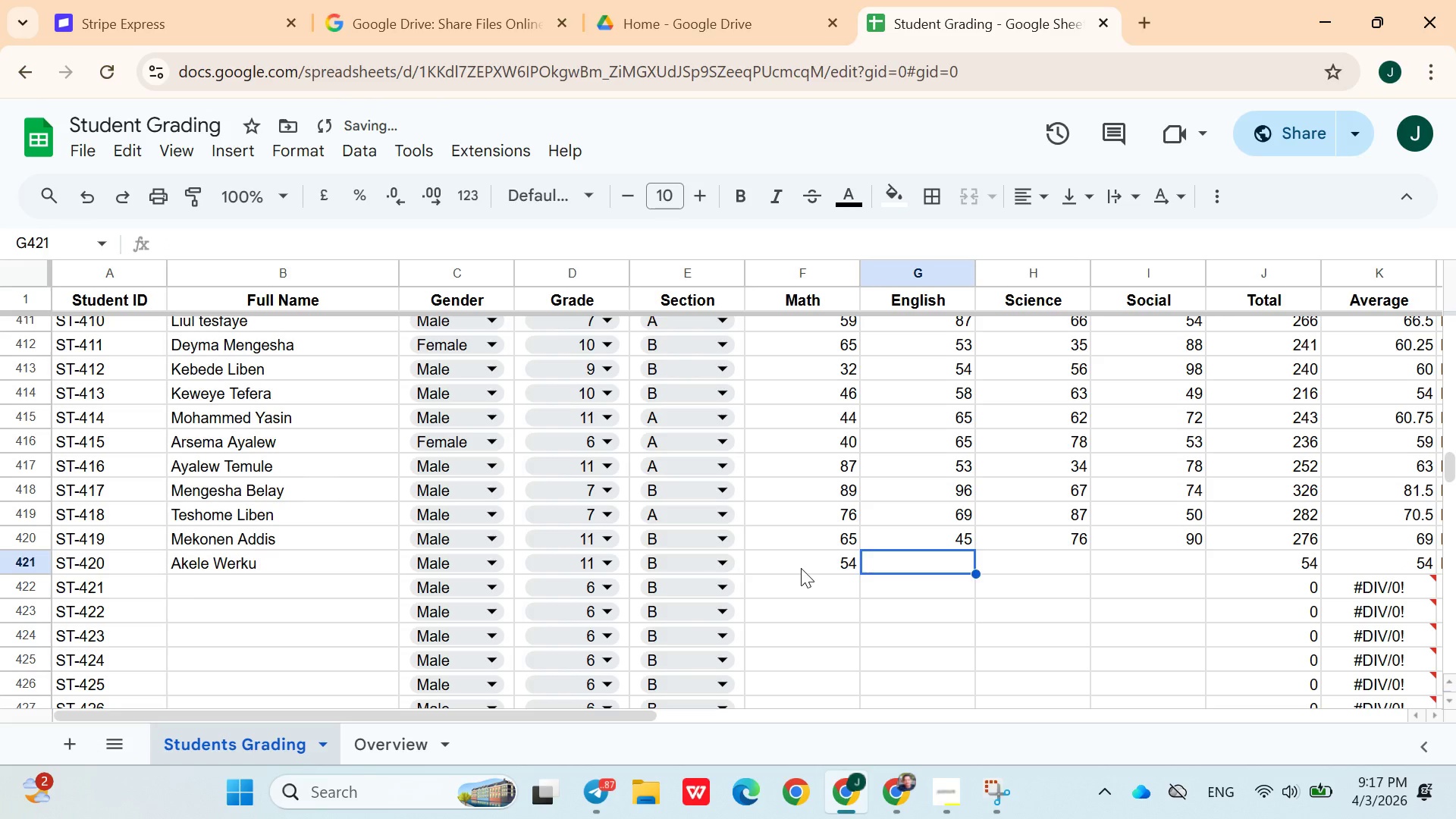 
type(76)
 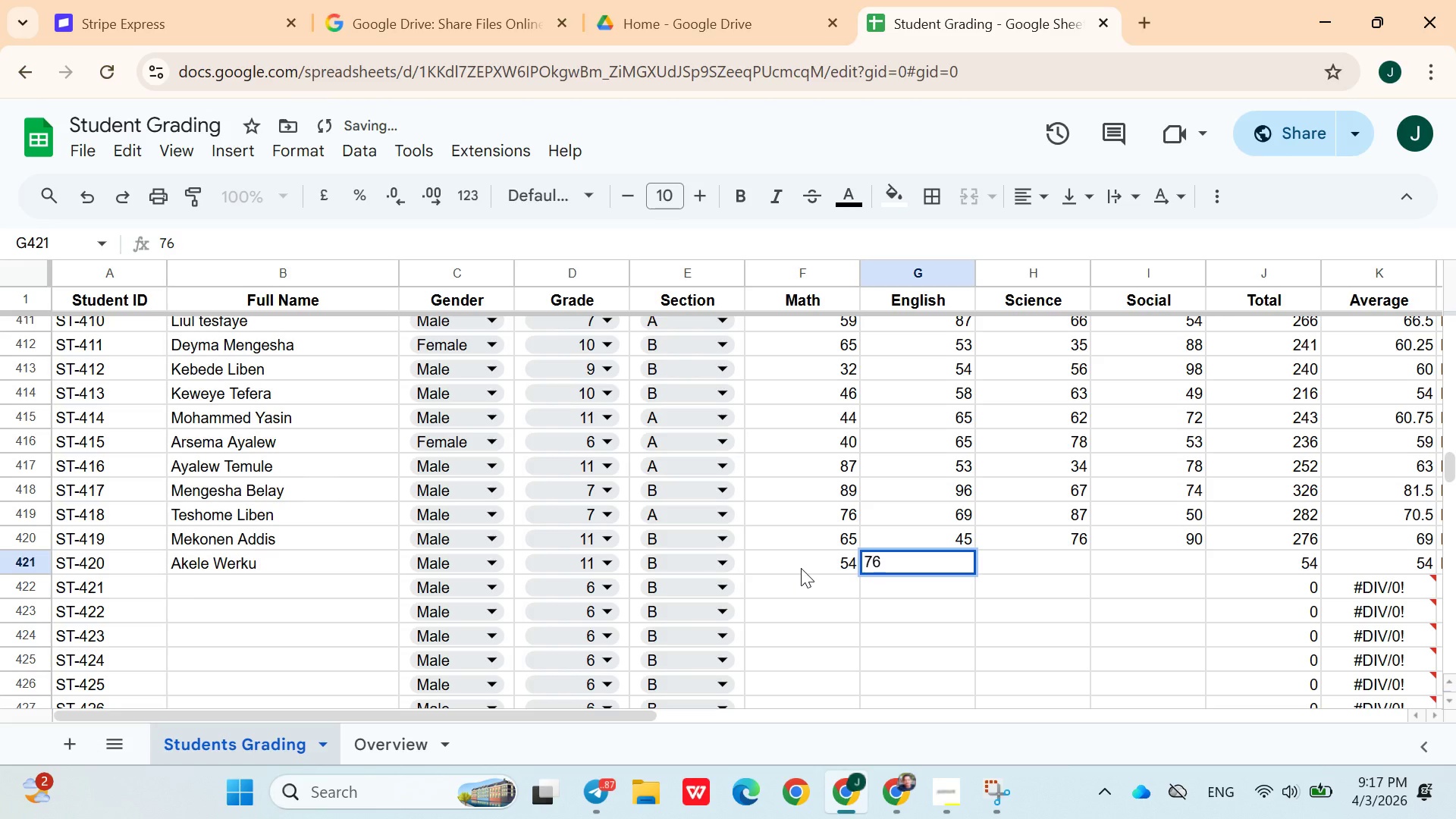 
key(ArrowRight)
 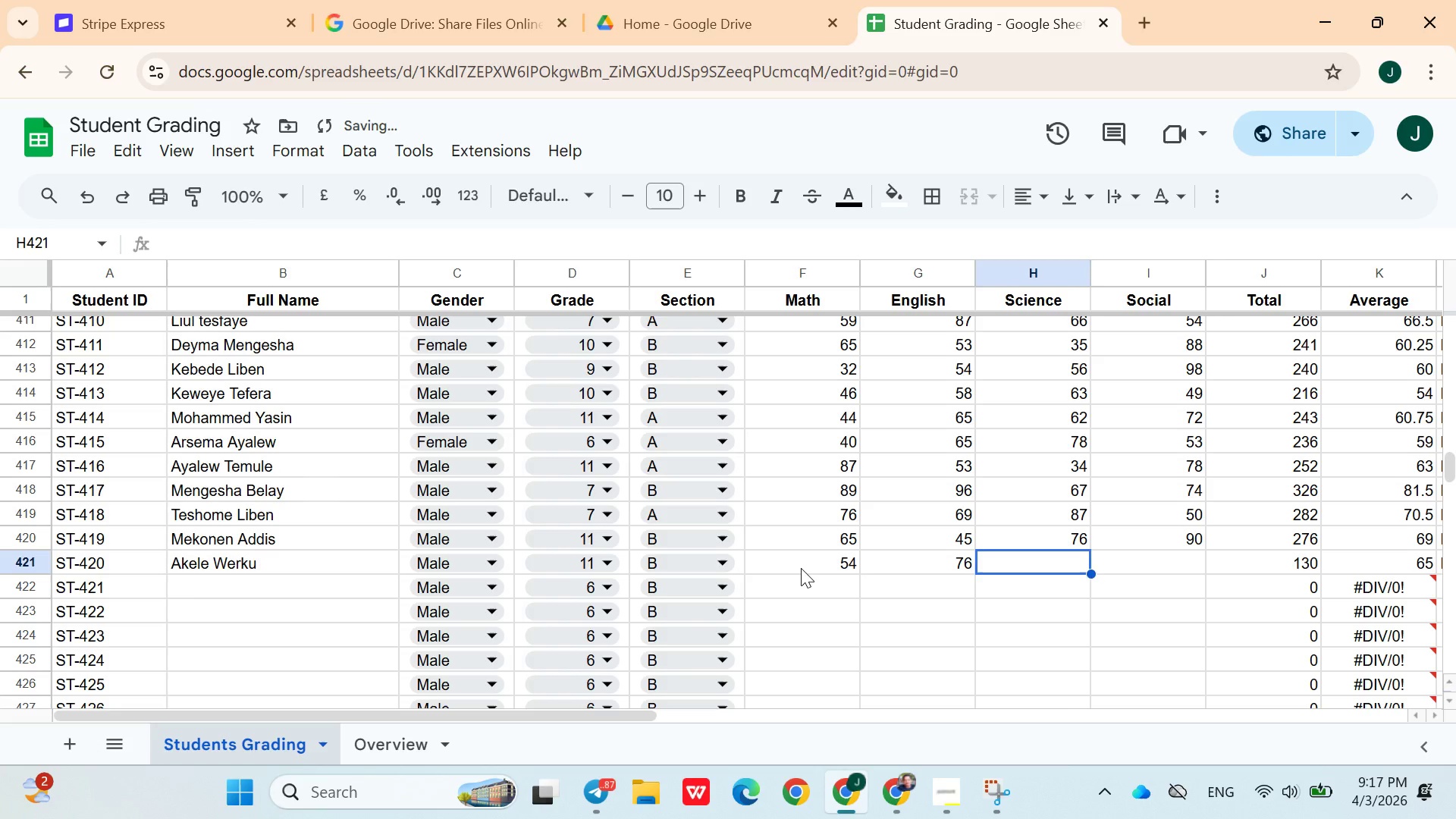 
type(67)
 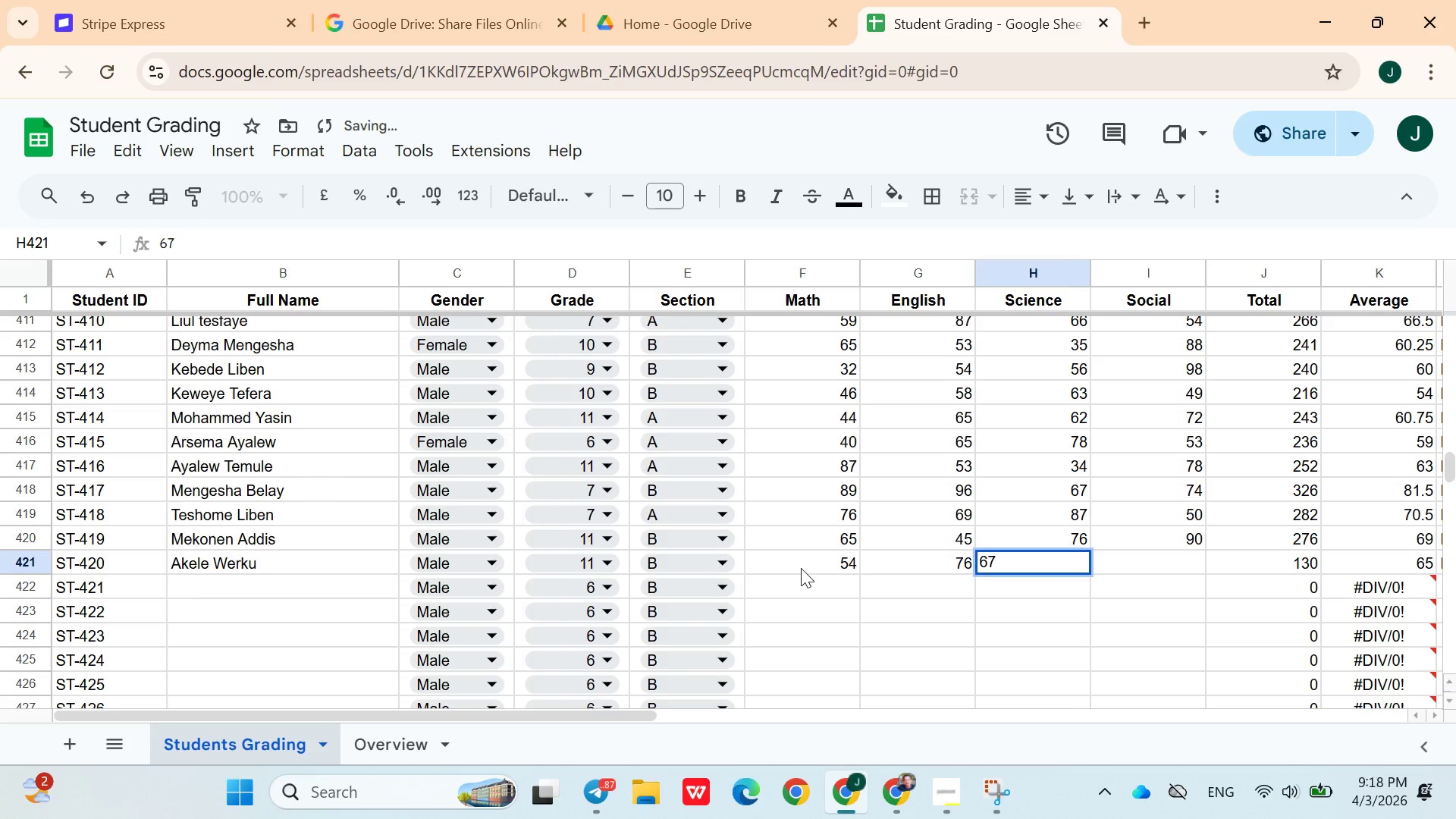 
key(ArrowRight)
 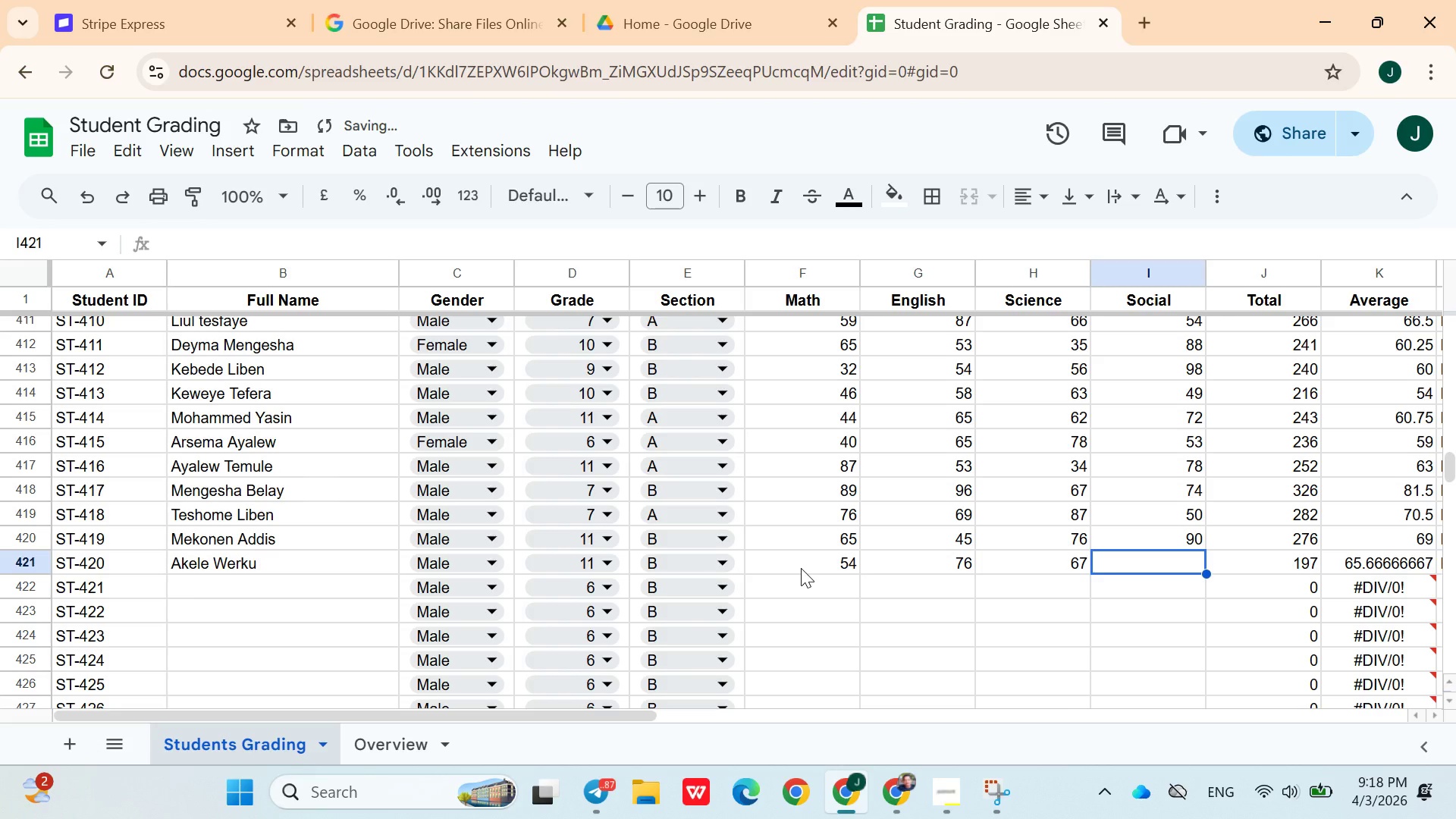 
type(53)
 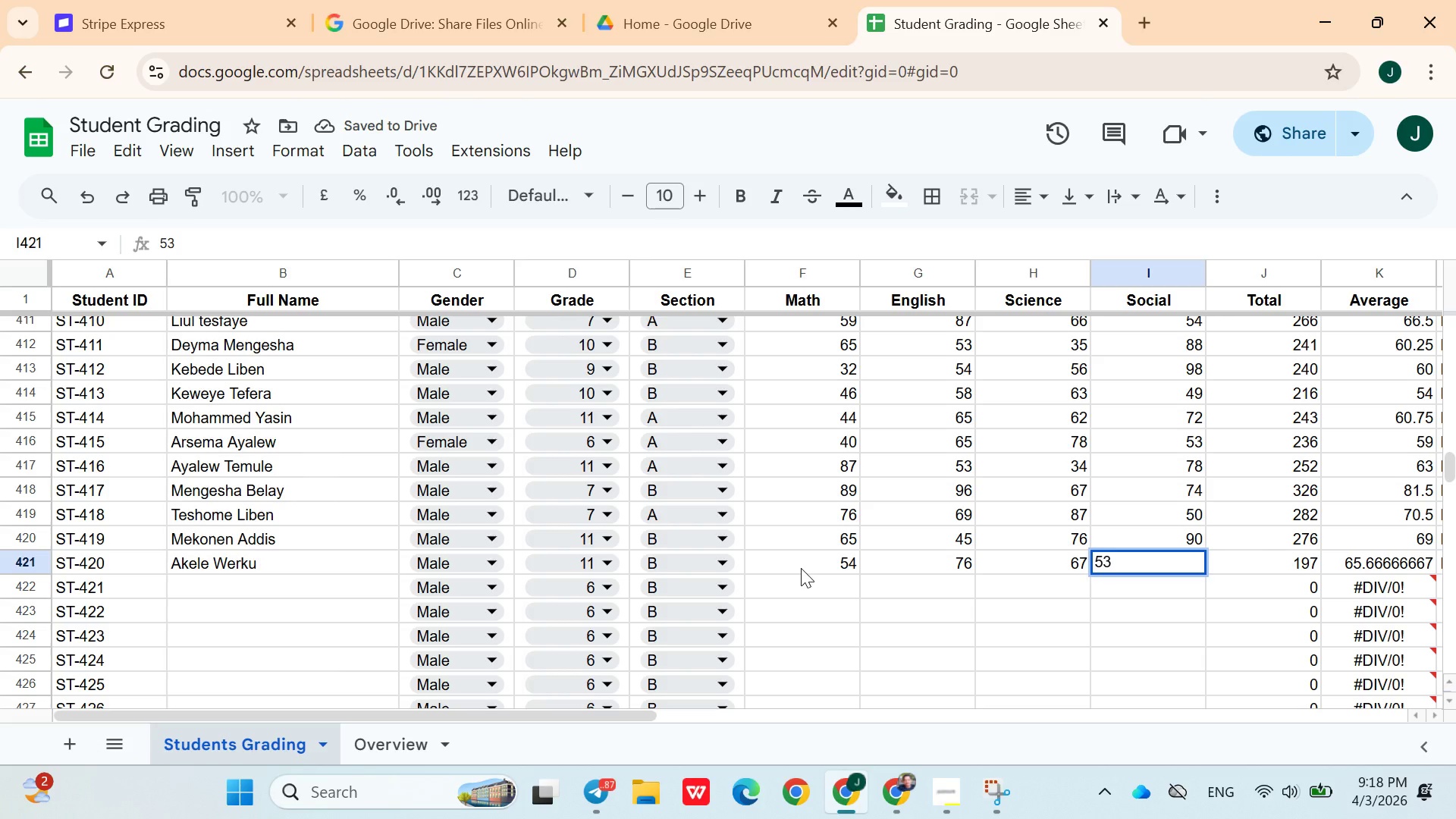 
key(ArrowDown)
 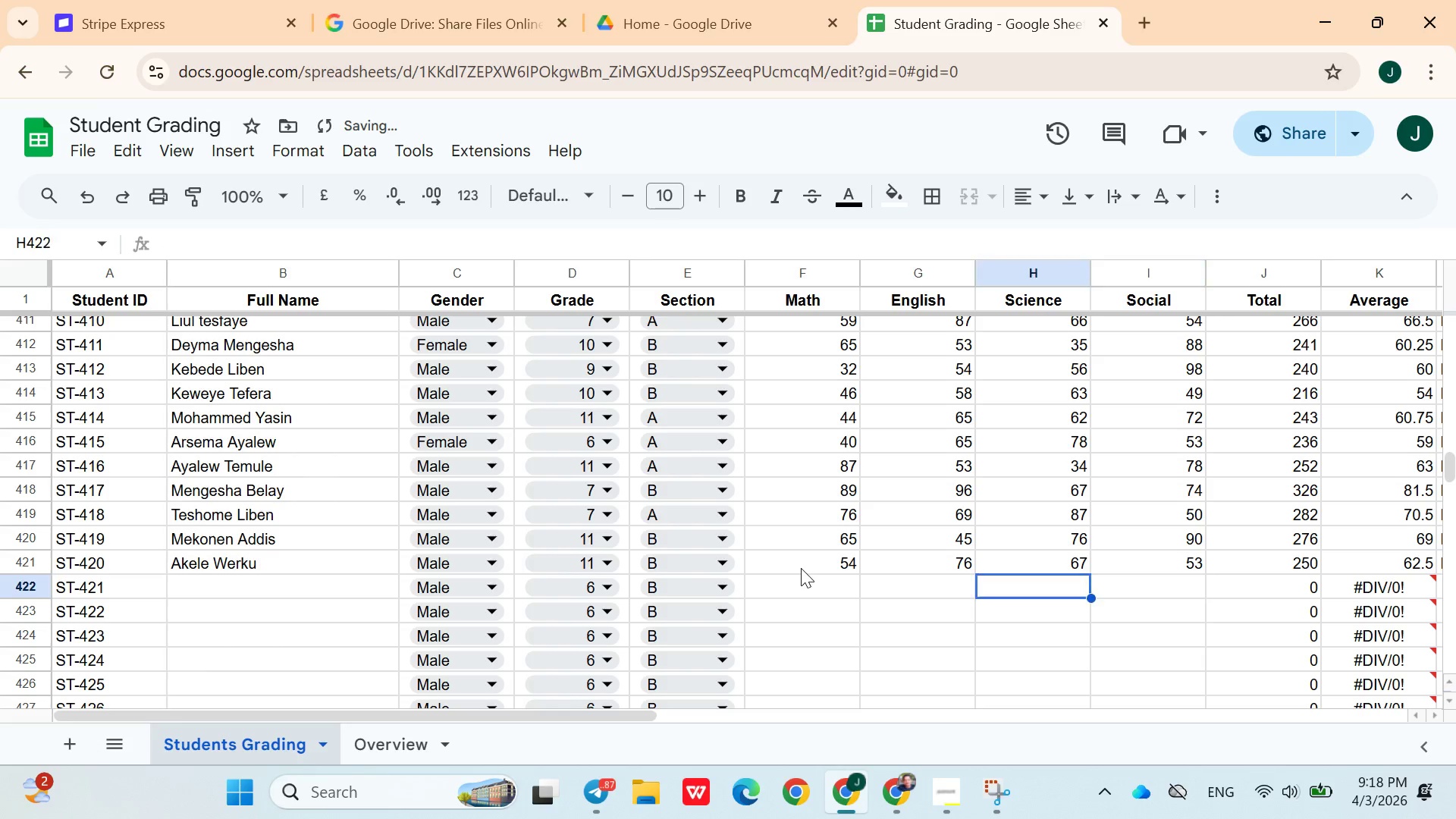 
hold_key(key=ArrowLeft, duration=0.88)
 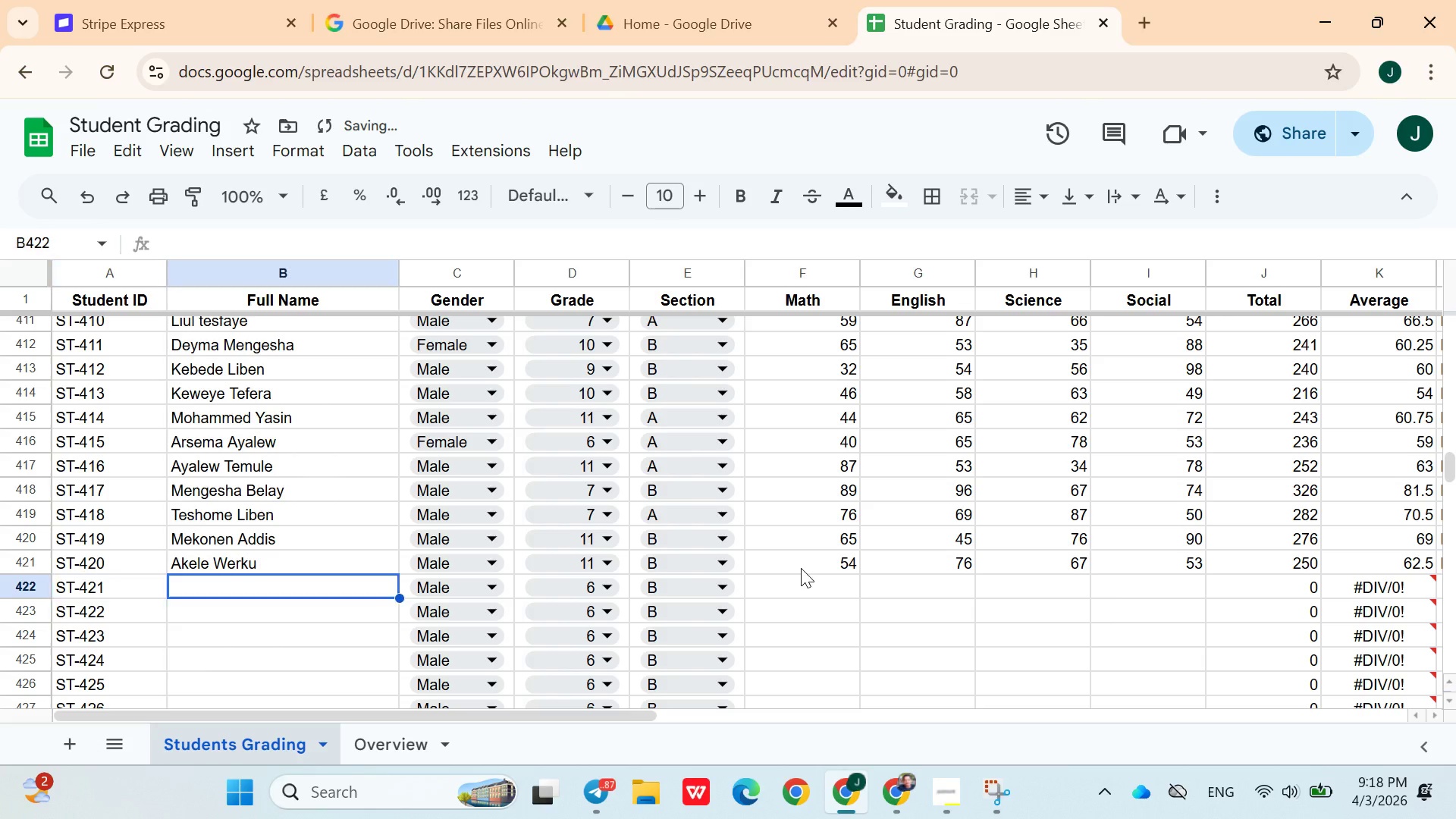 
key(ArrowRight)
 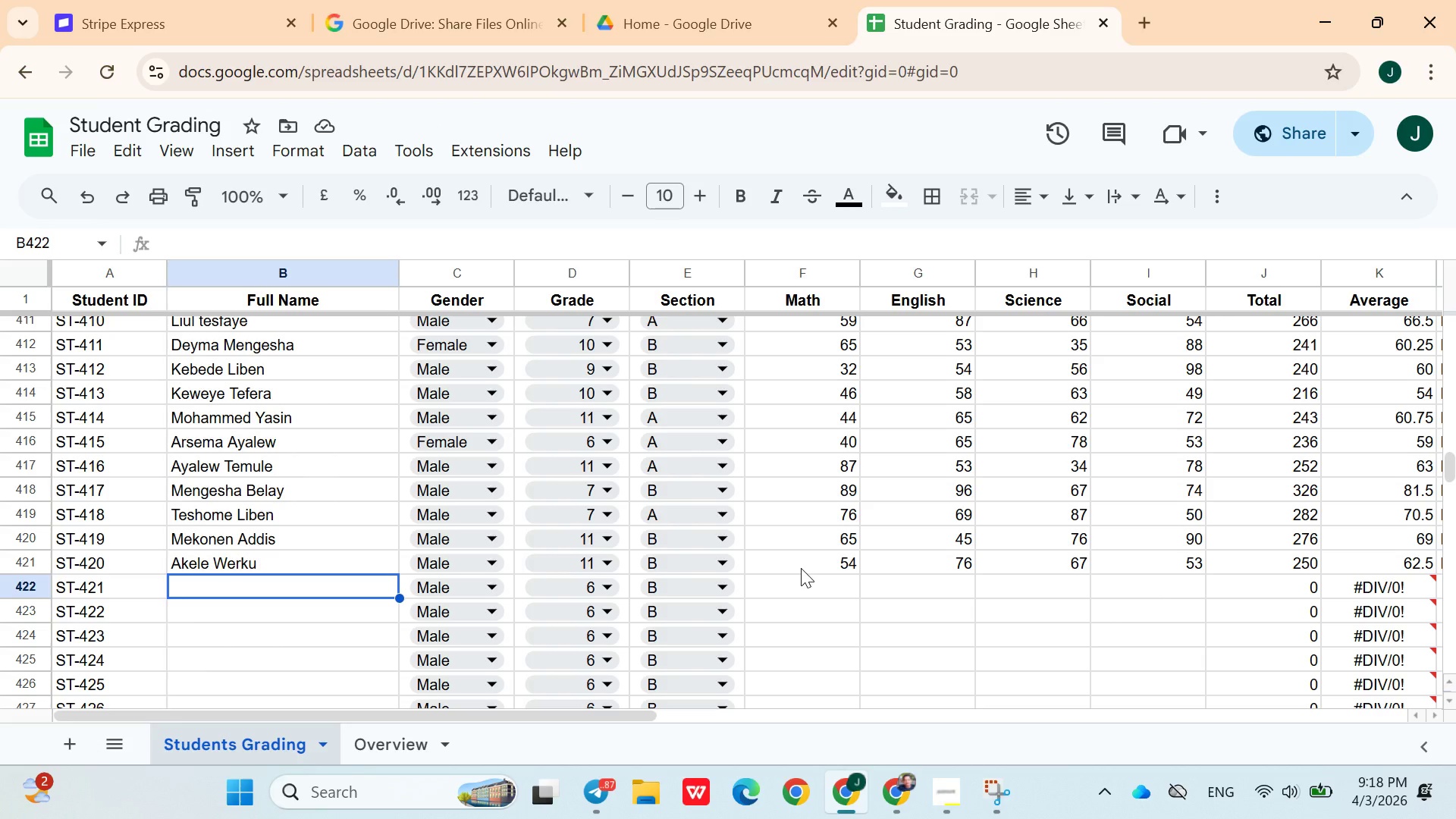 
wait(16.62)
 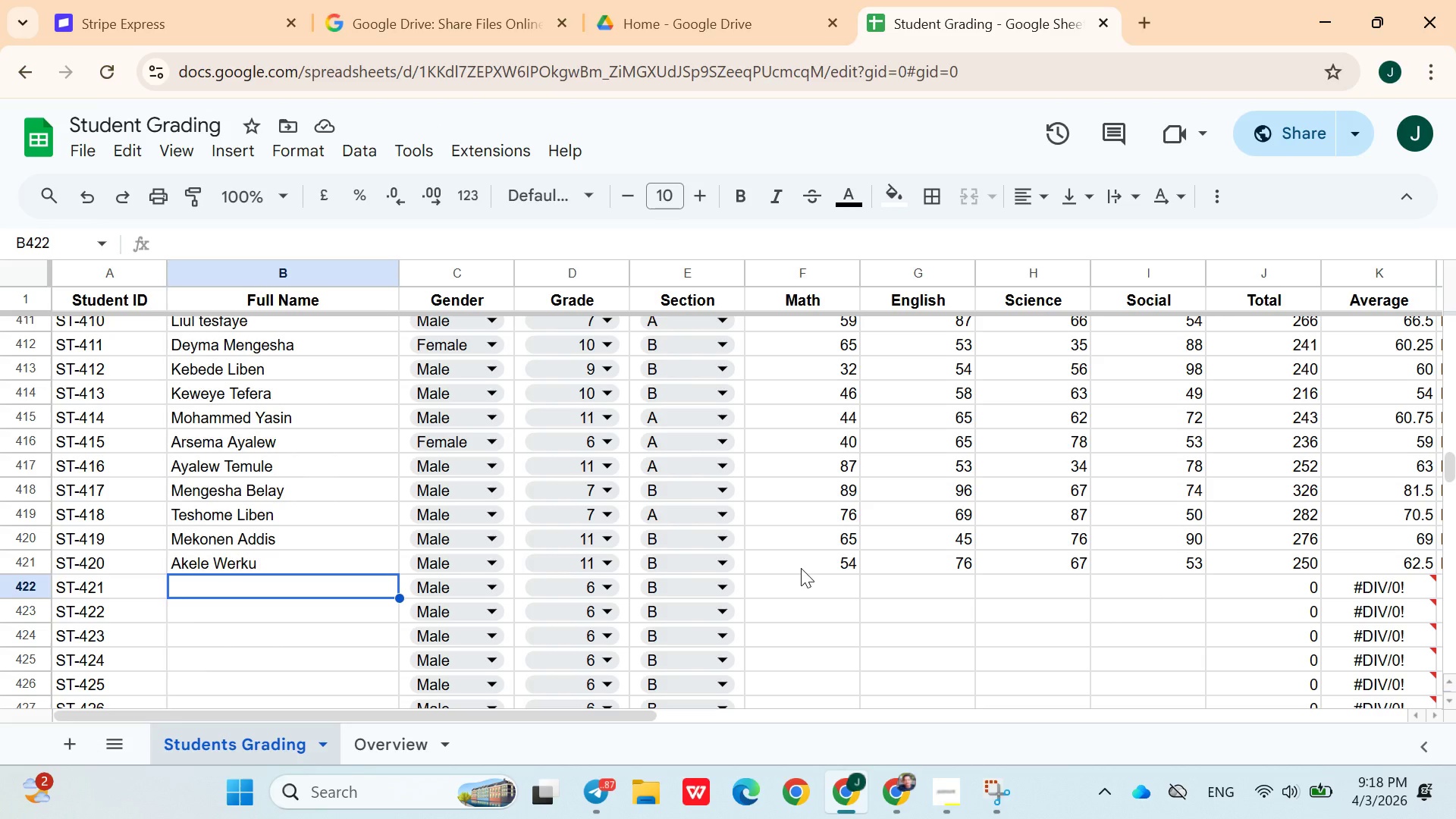 
type(m)
key(Backspace)
type(Melse Sisay)
 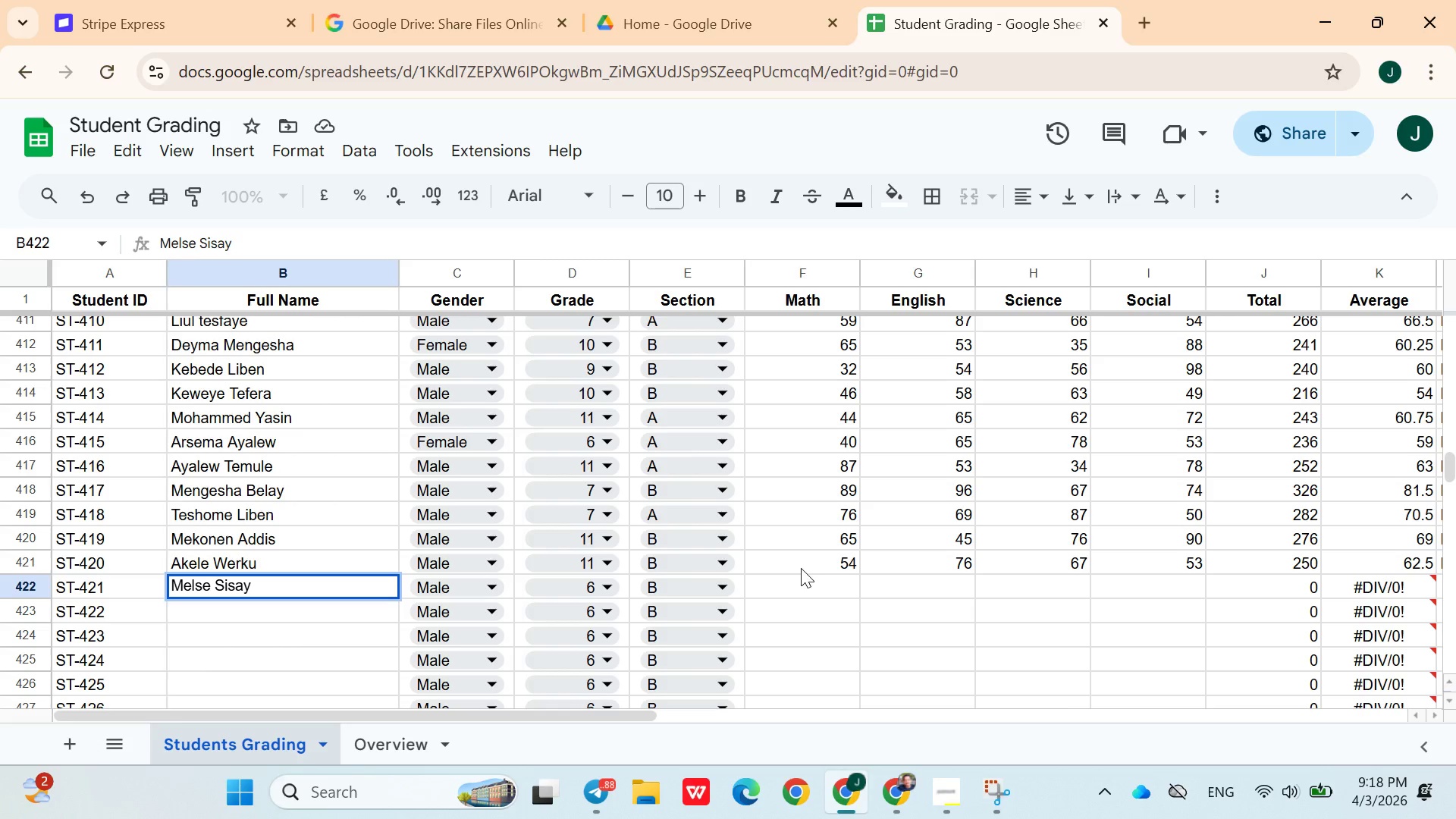 
left_click([603, 590])
 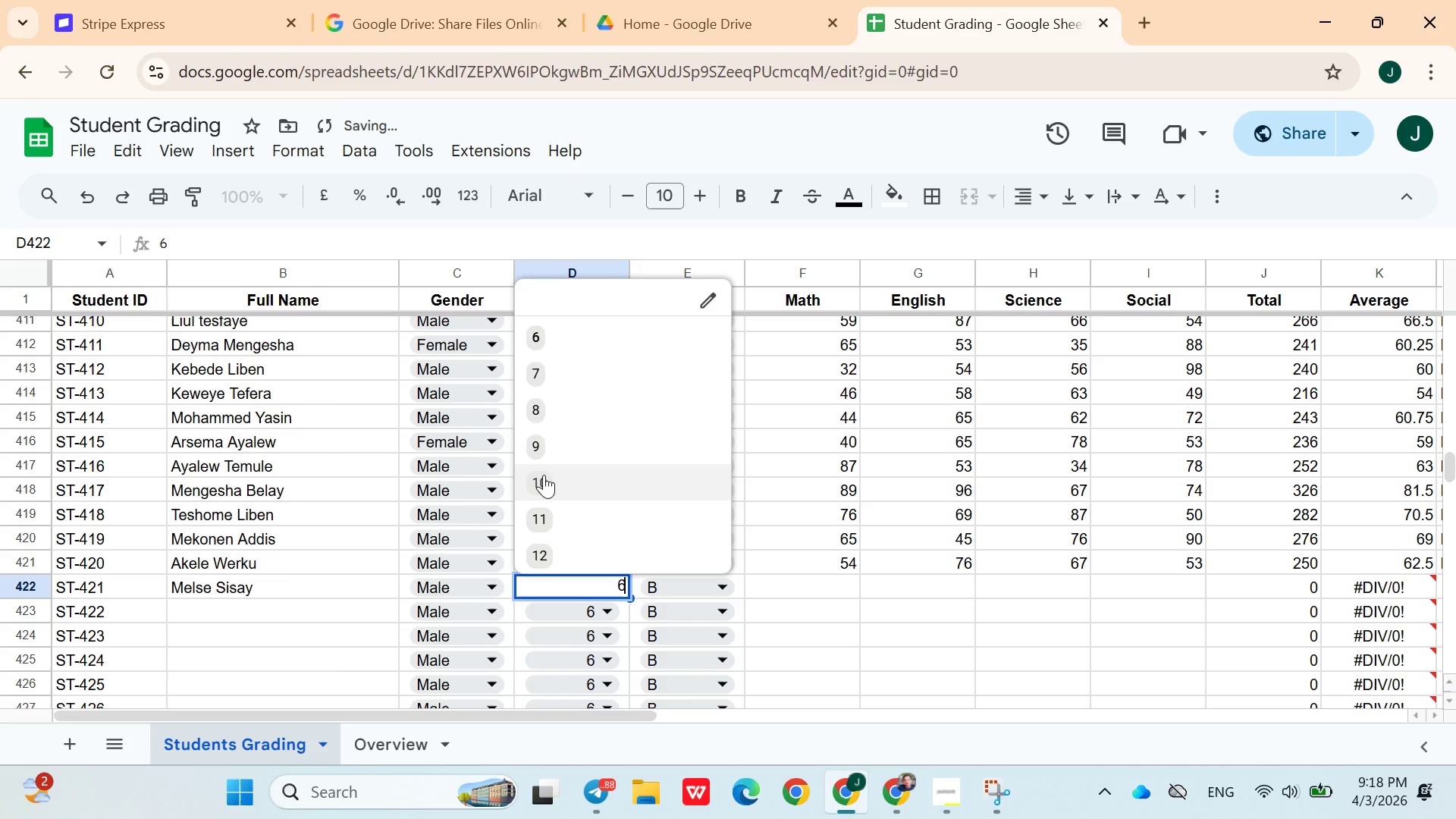 
left_click([544, 474])
 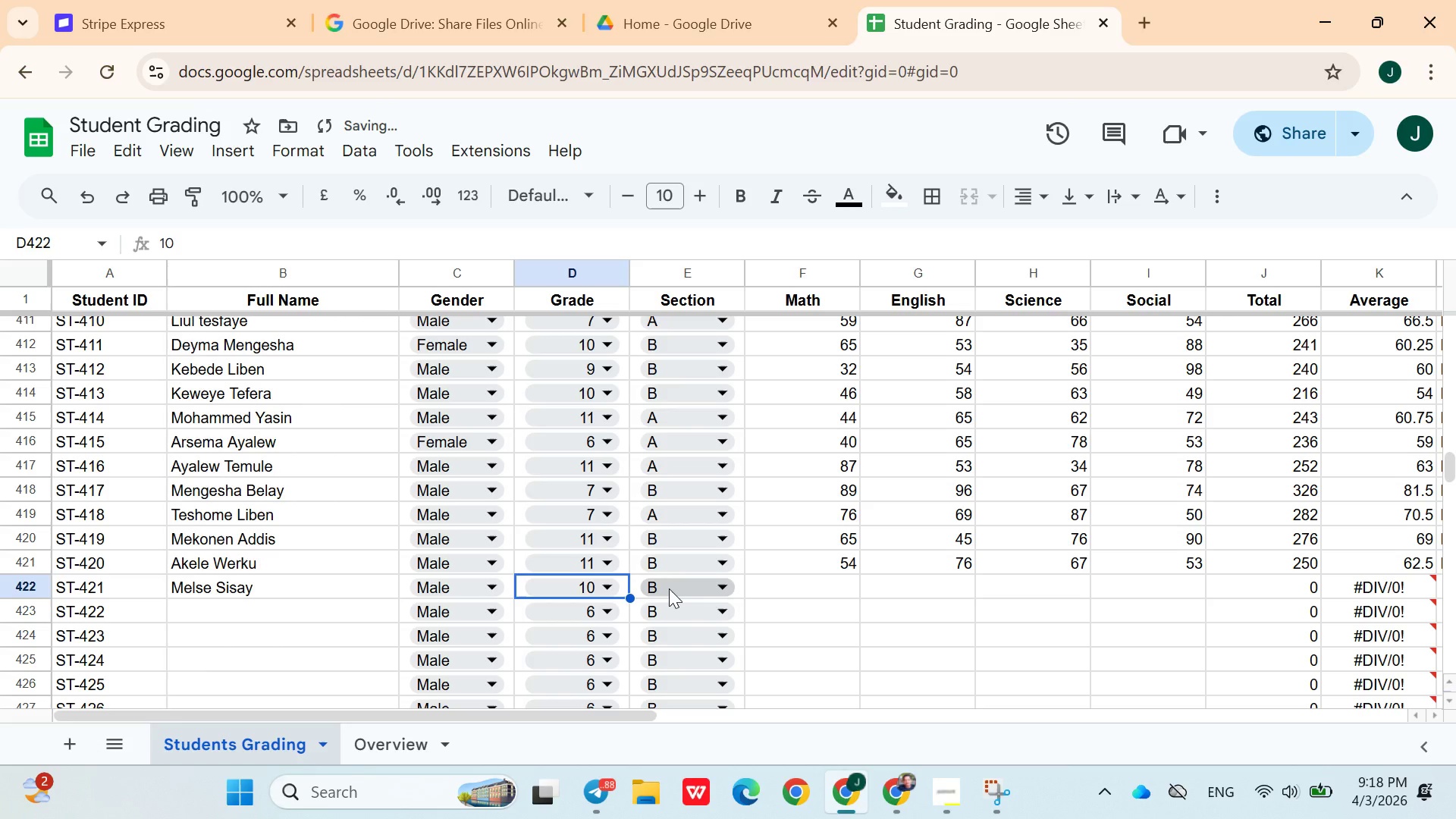 
left_click([670, 589])
 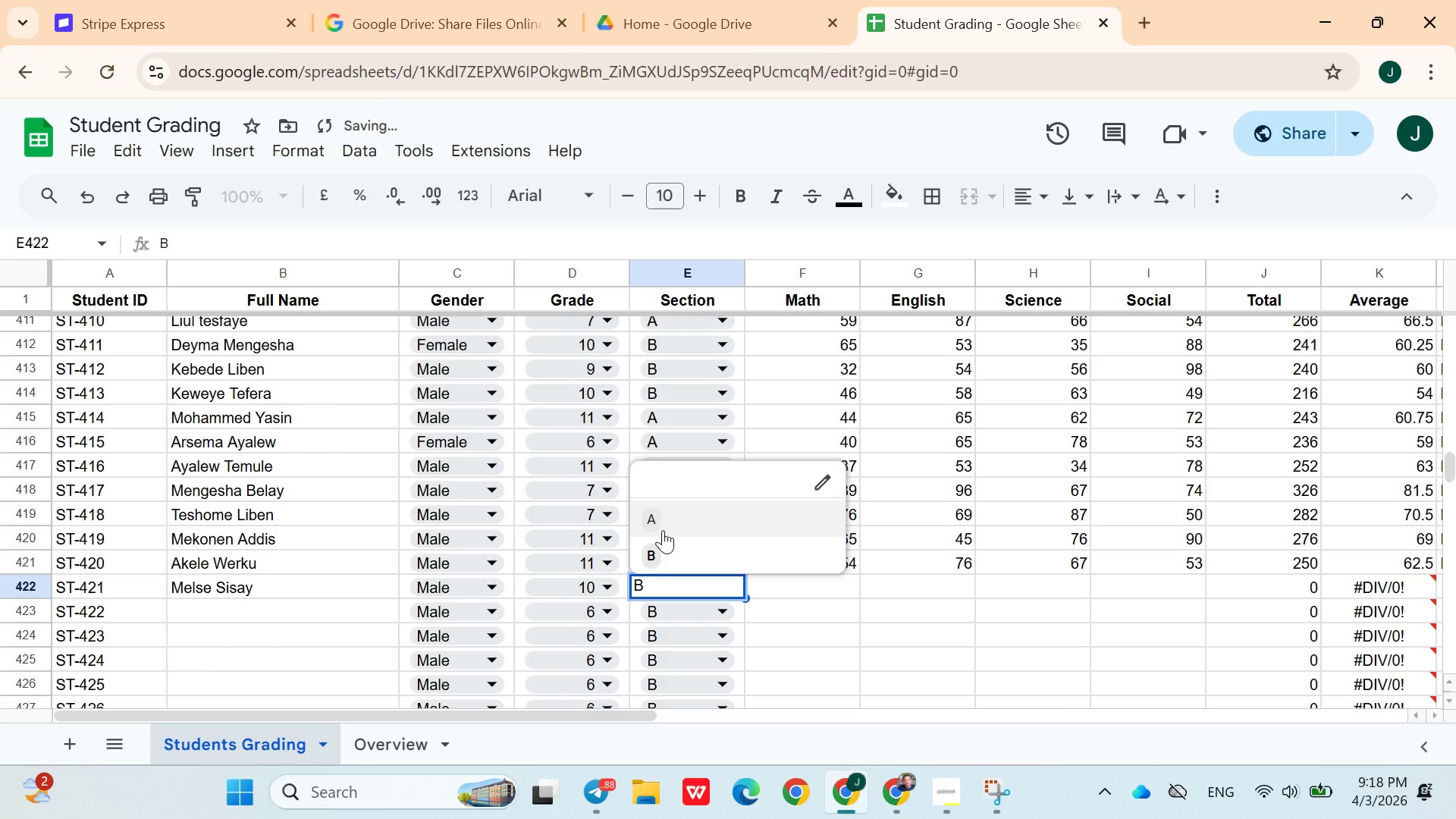 
left_click([663, 525])
 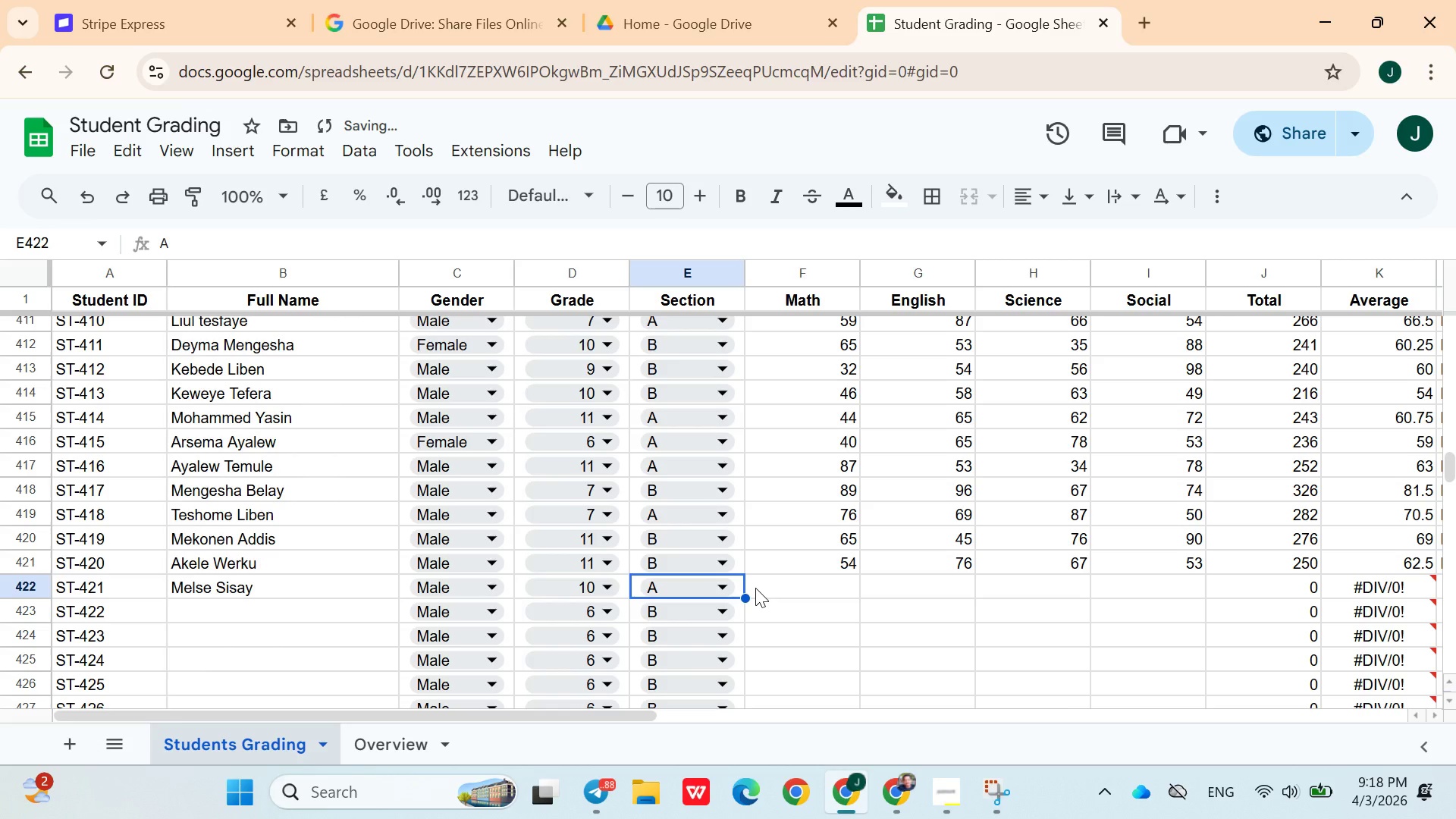 
left_click([755, 588])
 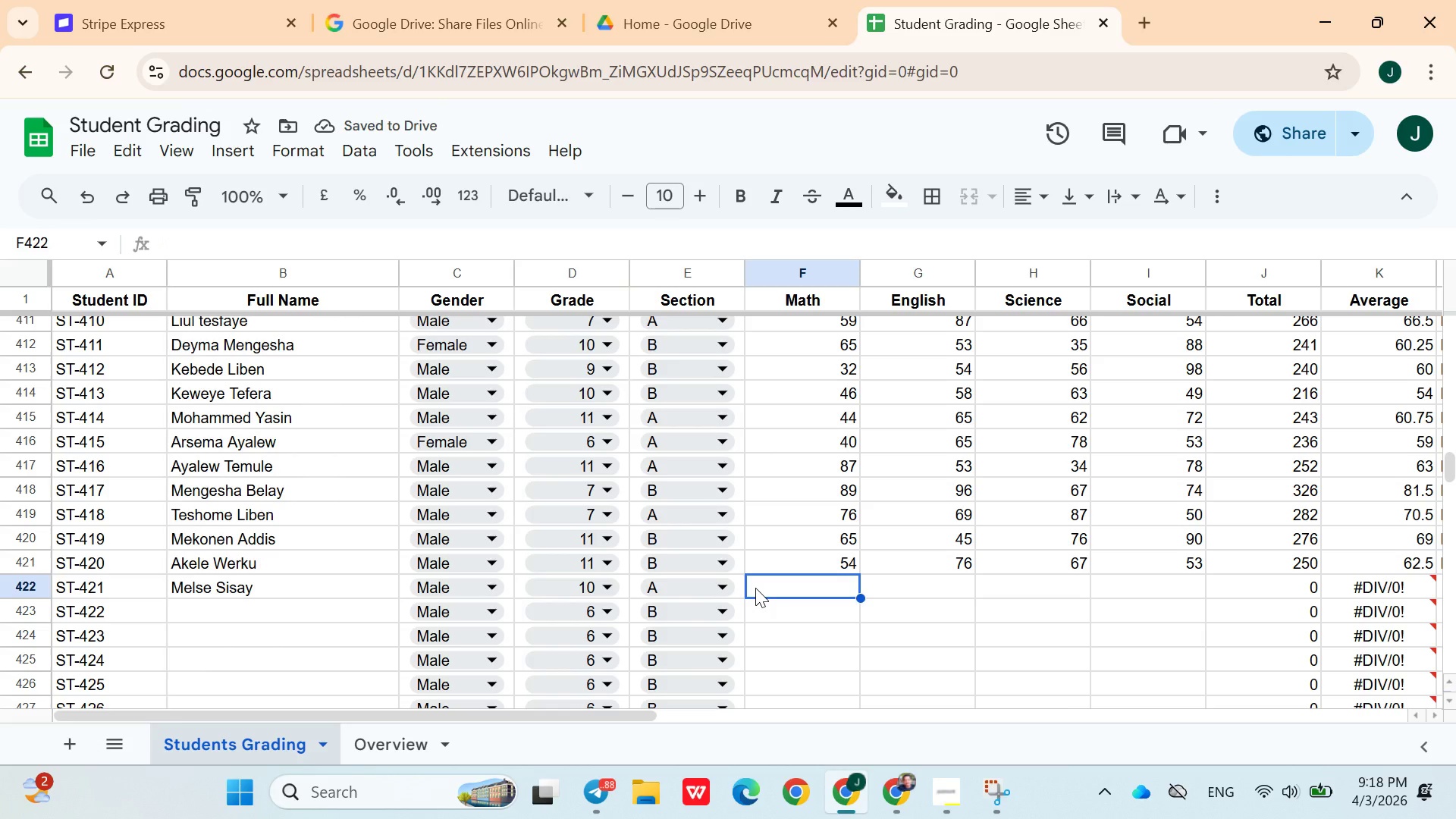 
type(63)
 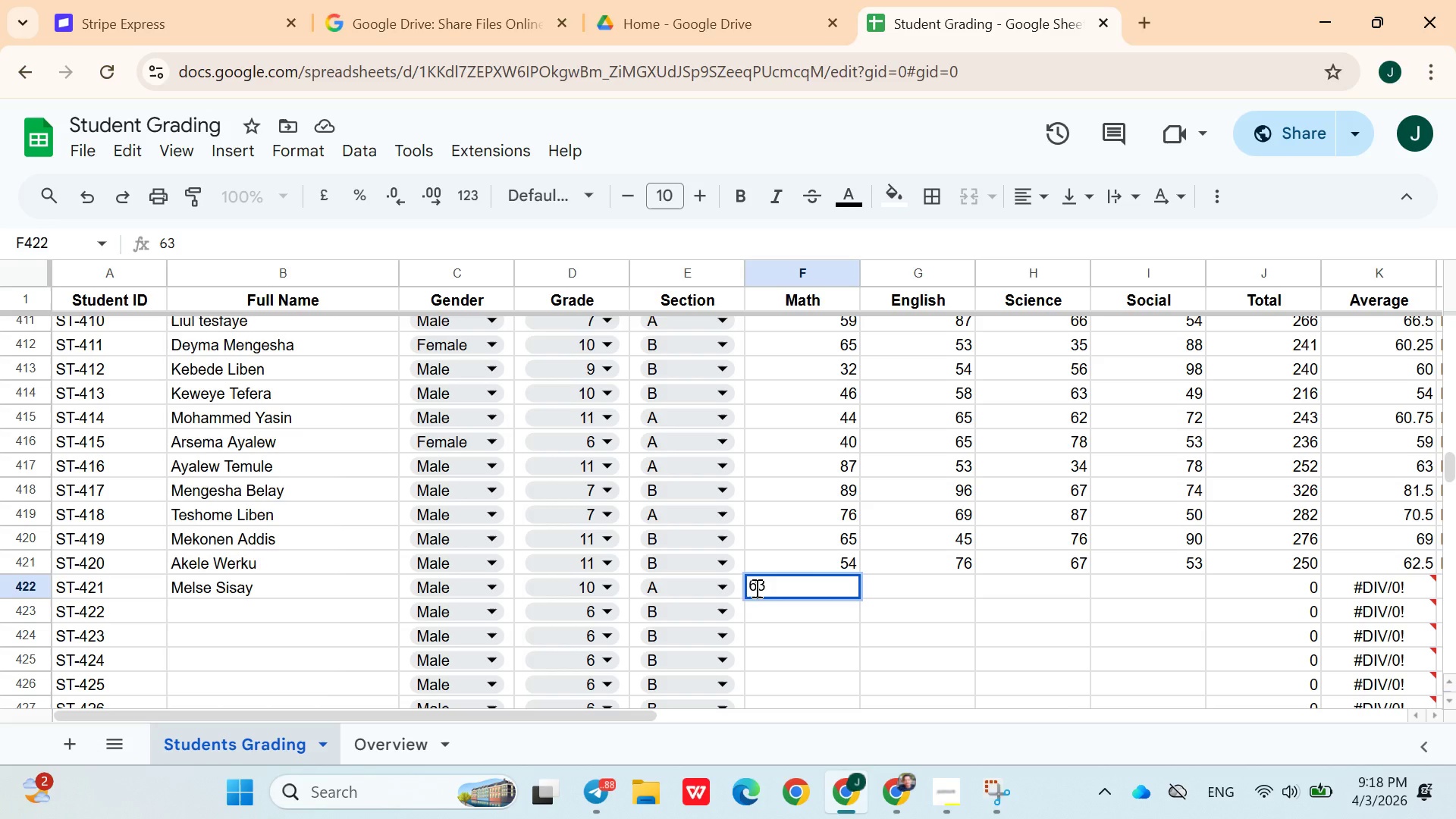 
key(ArrowRight)
 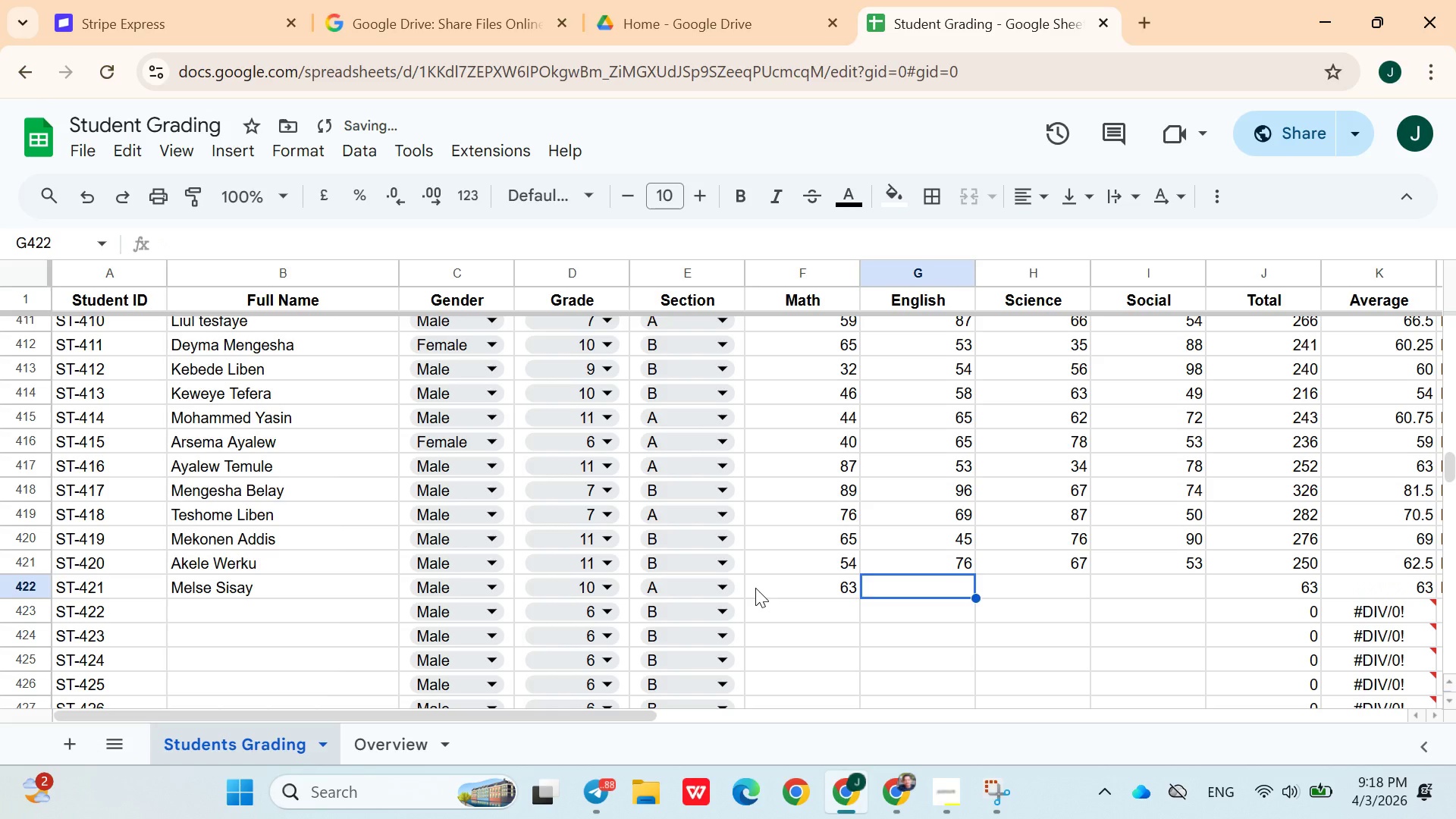 
type(58)
 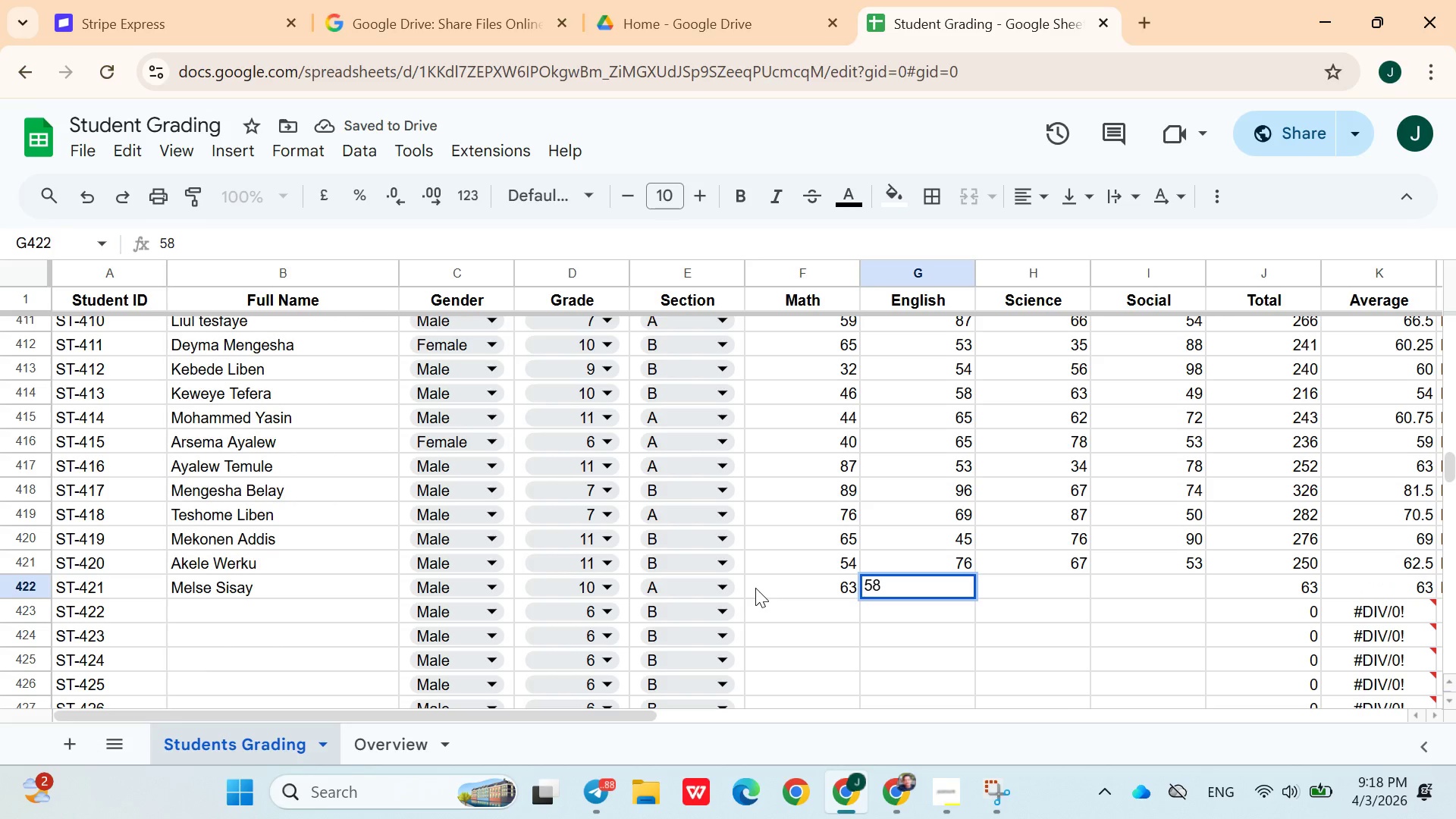 
key(ArrowRight)
 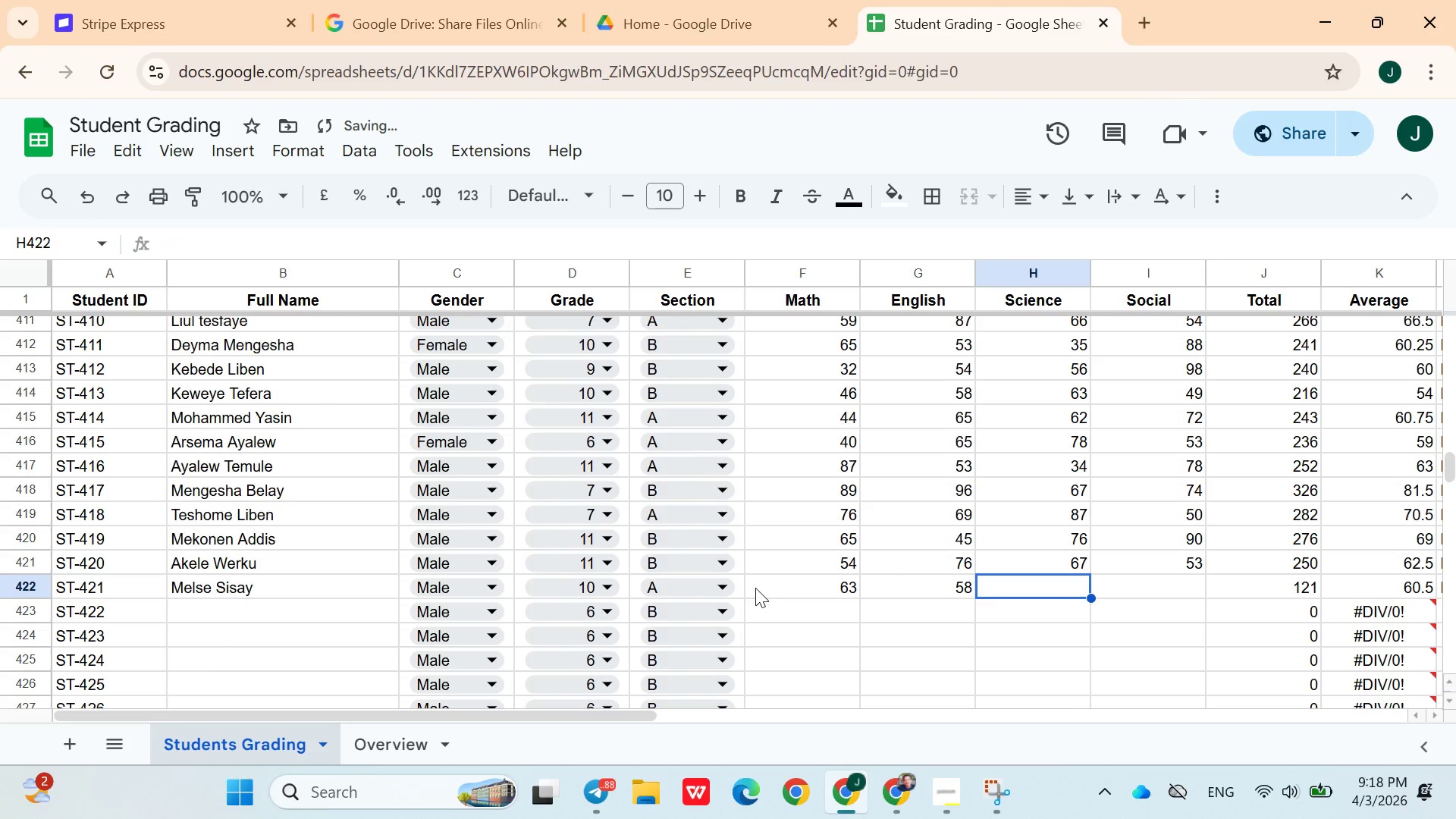 
type(72)
 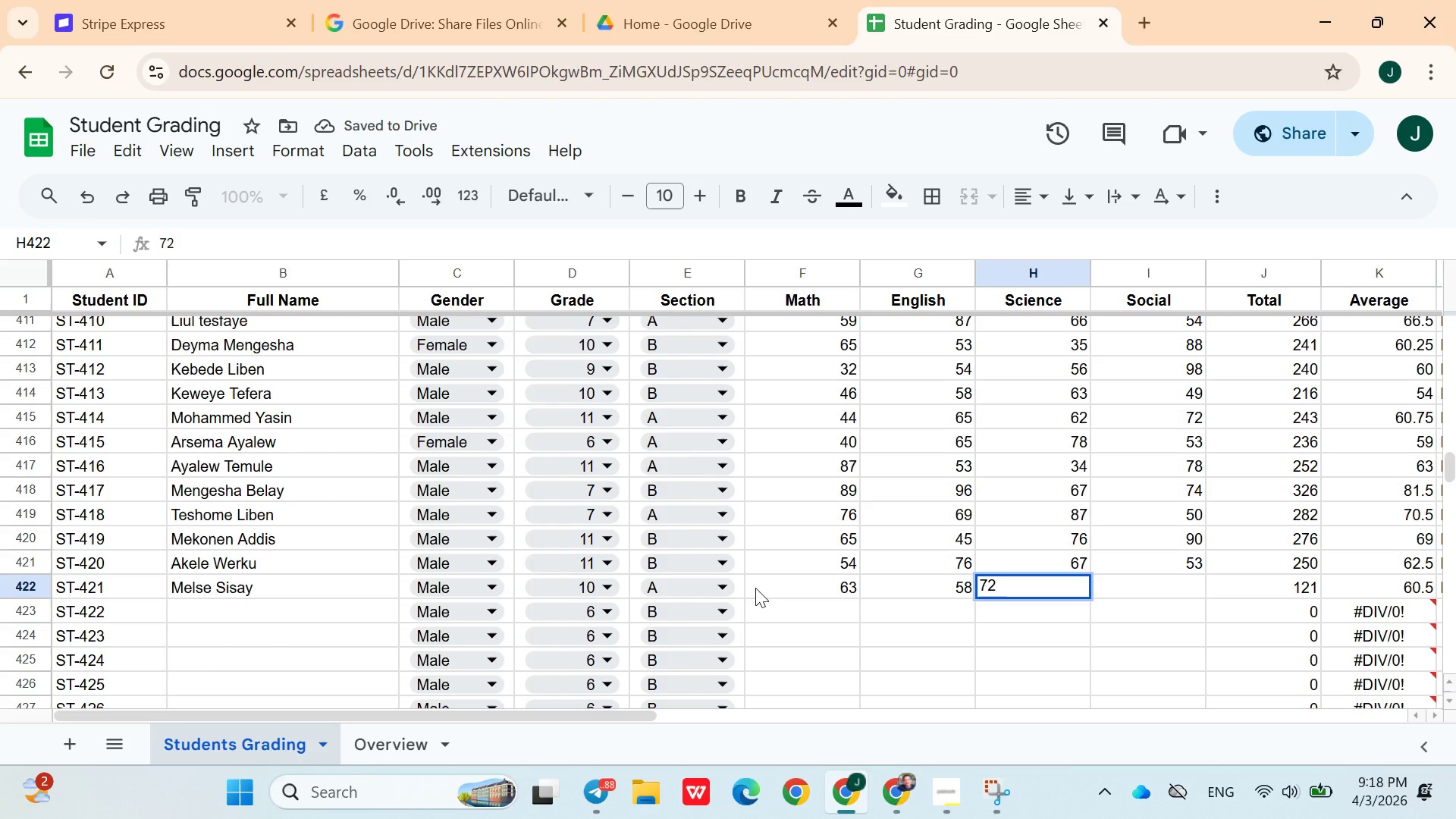 
key(ArrowRight)
 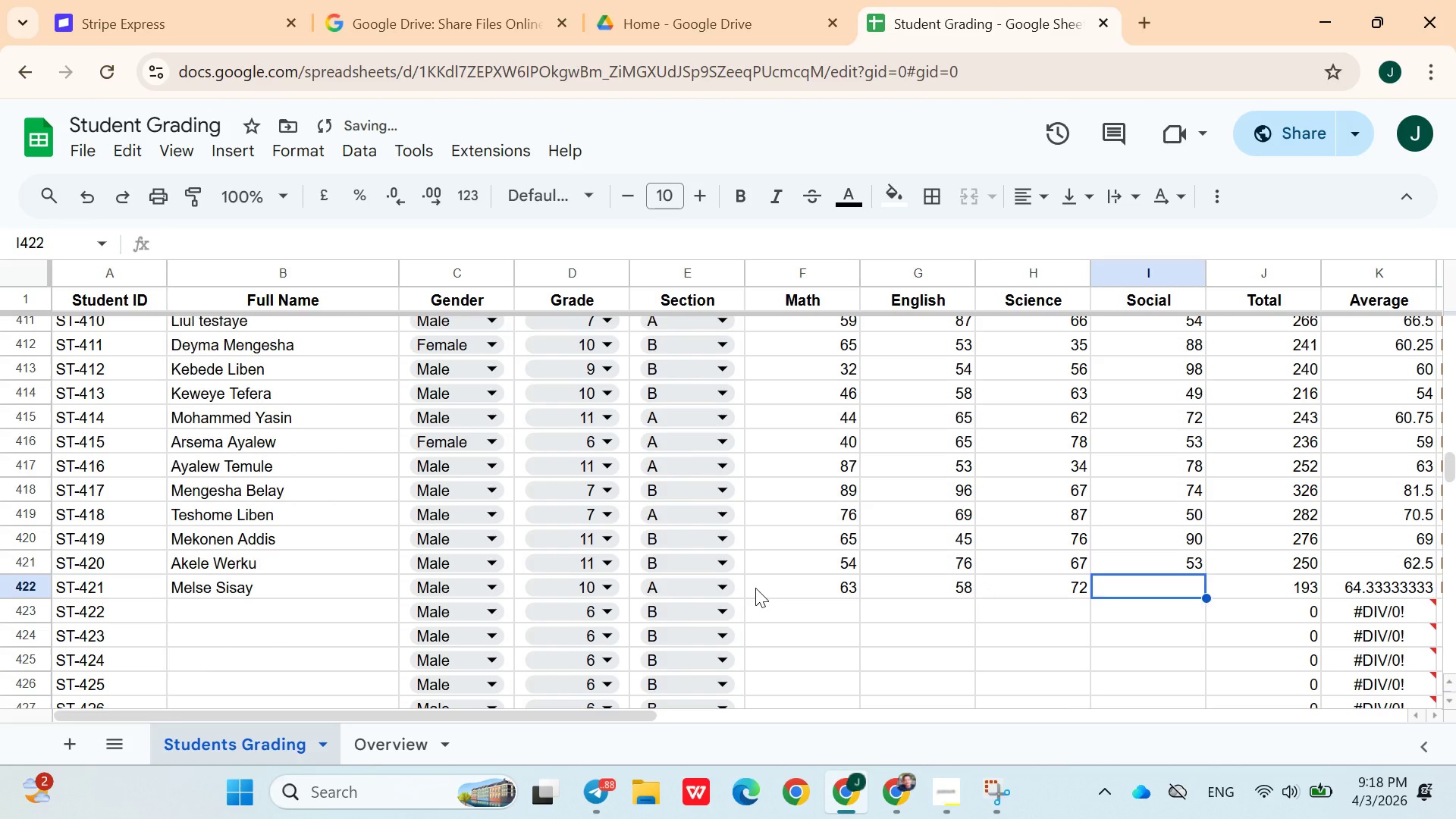 
type(66)
 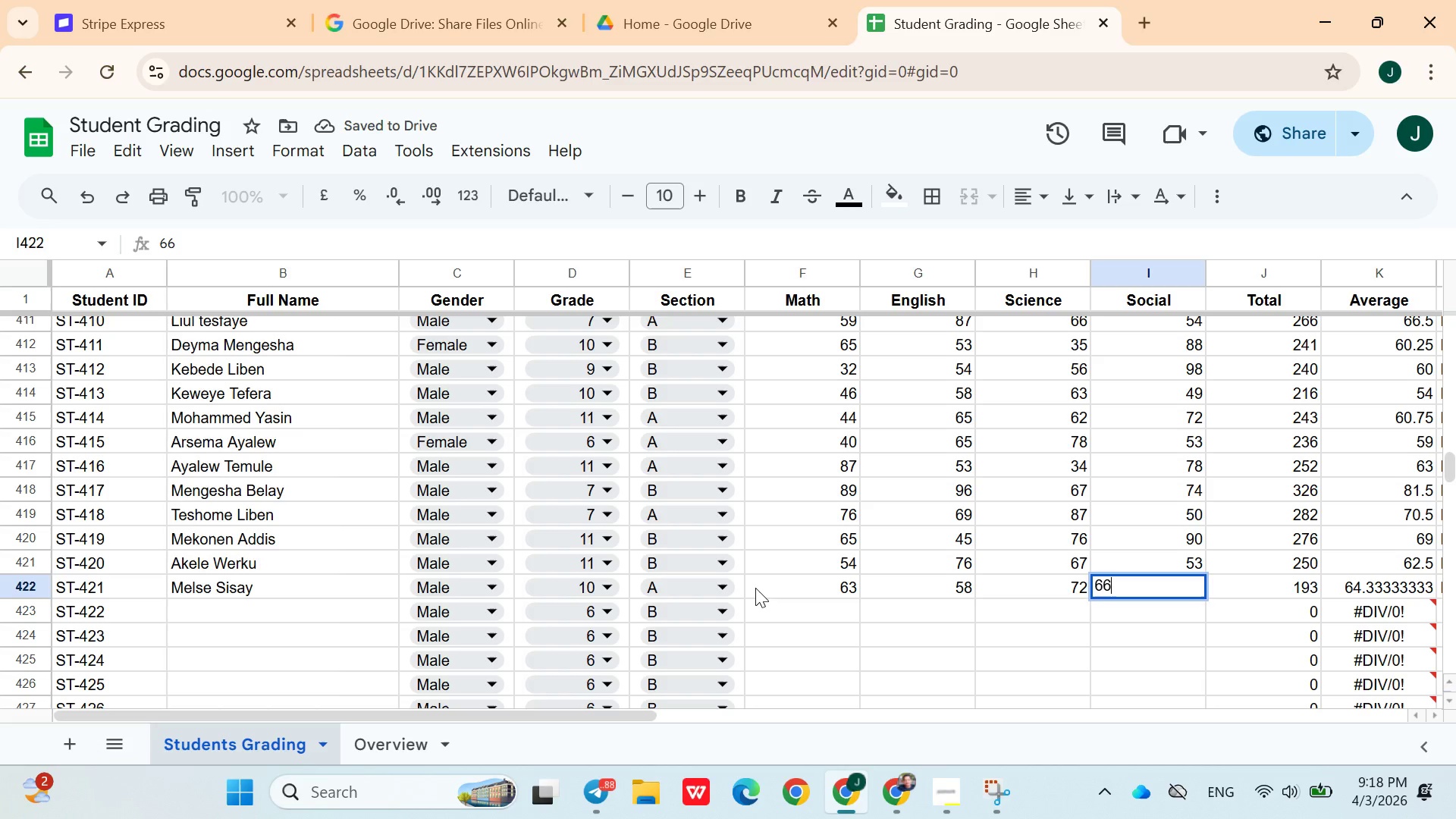 
key(ArrowDown)
 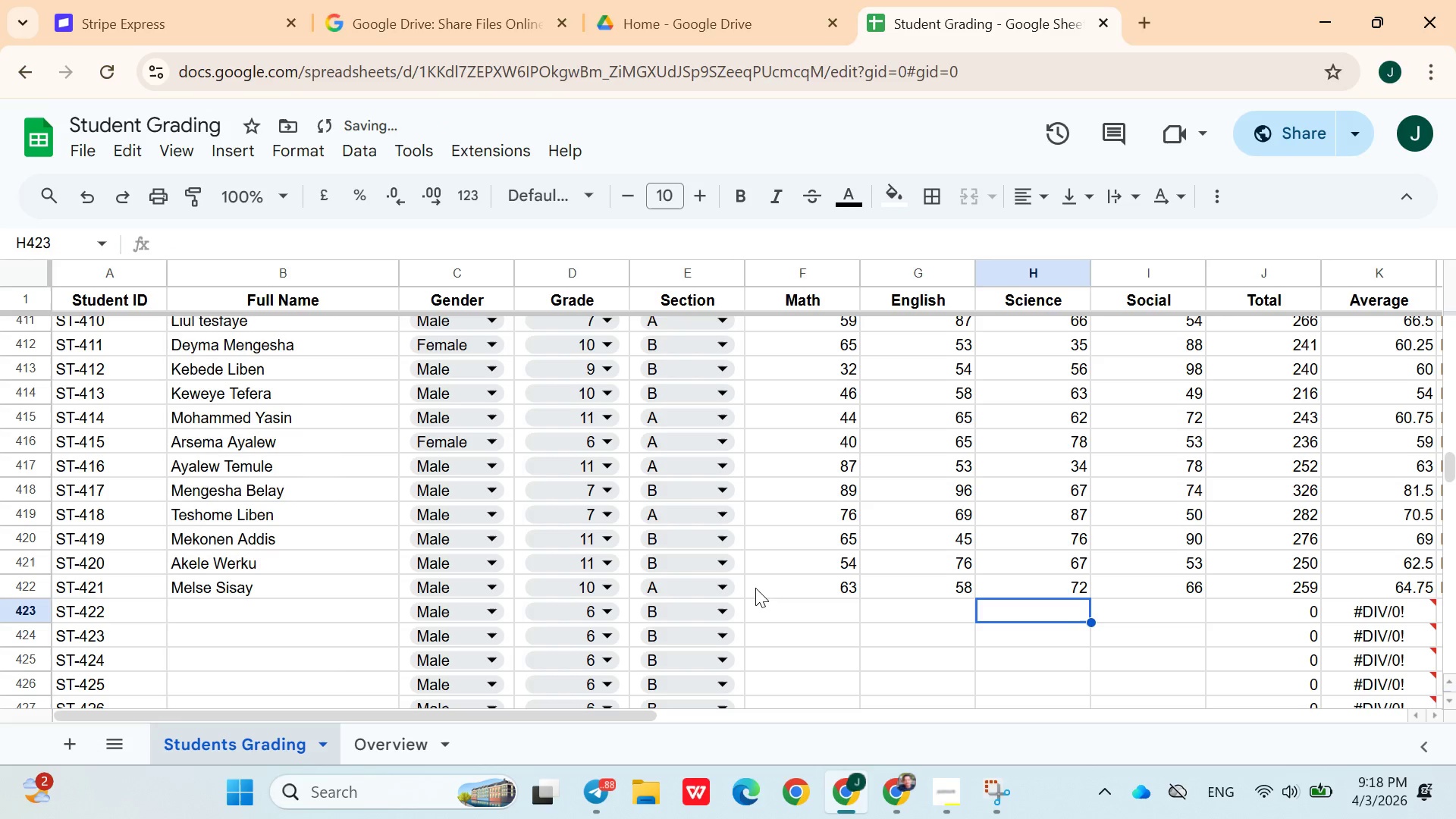 
hold_key(key=ArrowLeft, duration=0.81)
 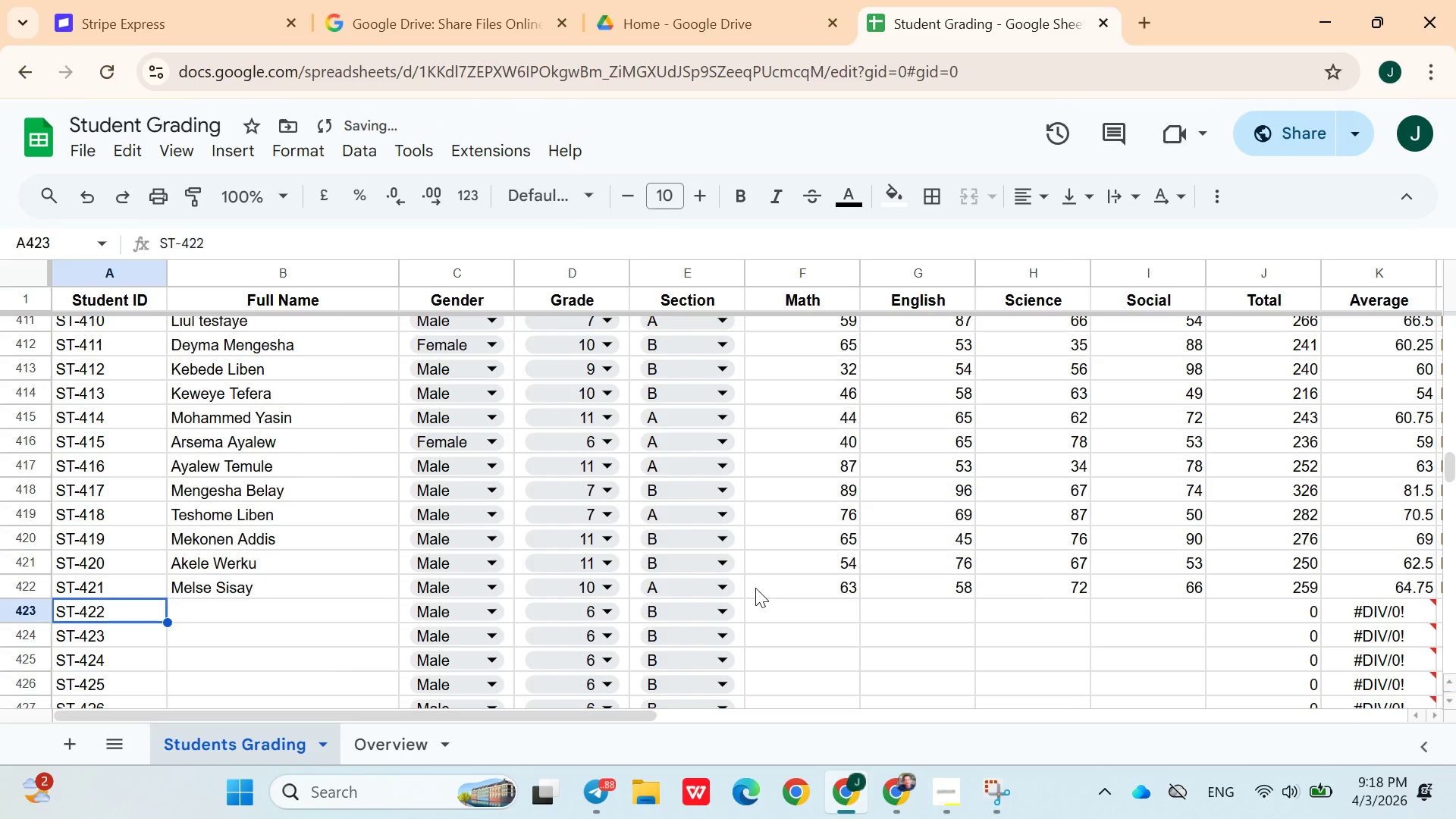 
key(ArrowRight)
 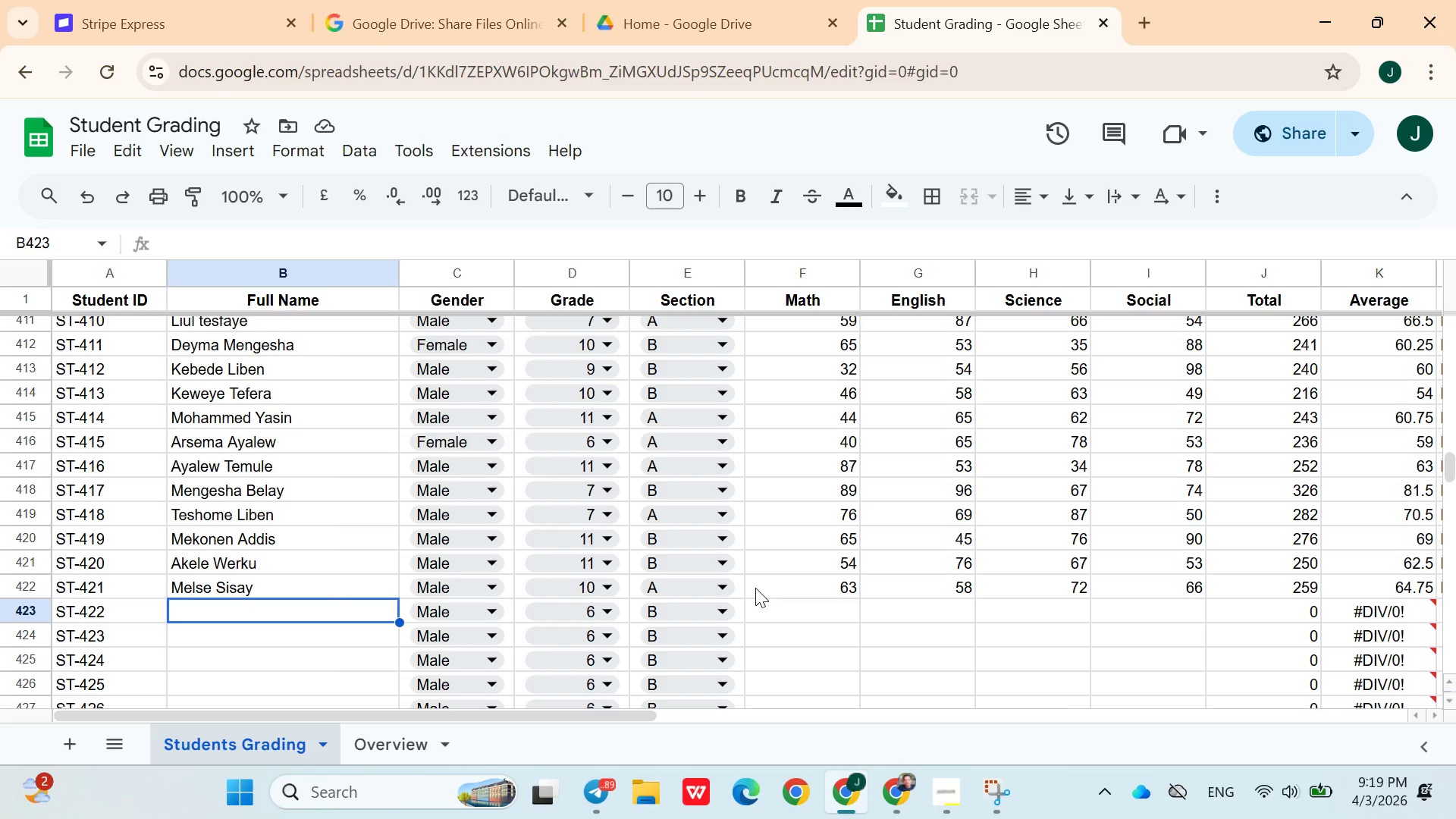 
wait(14.89)
 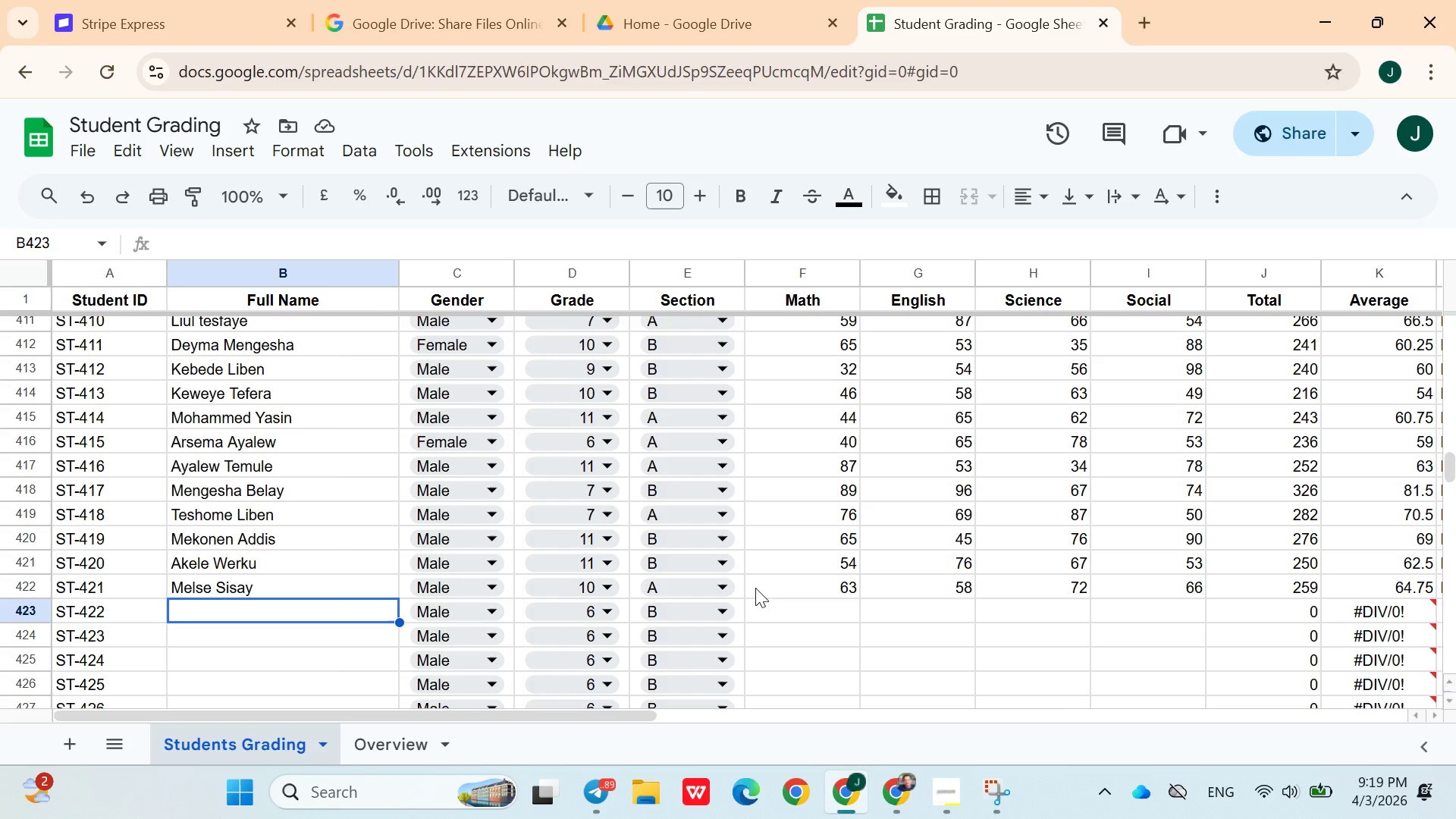 
type(Meleyo Yasin)
 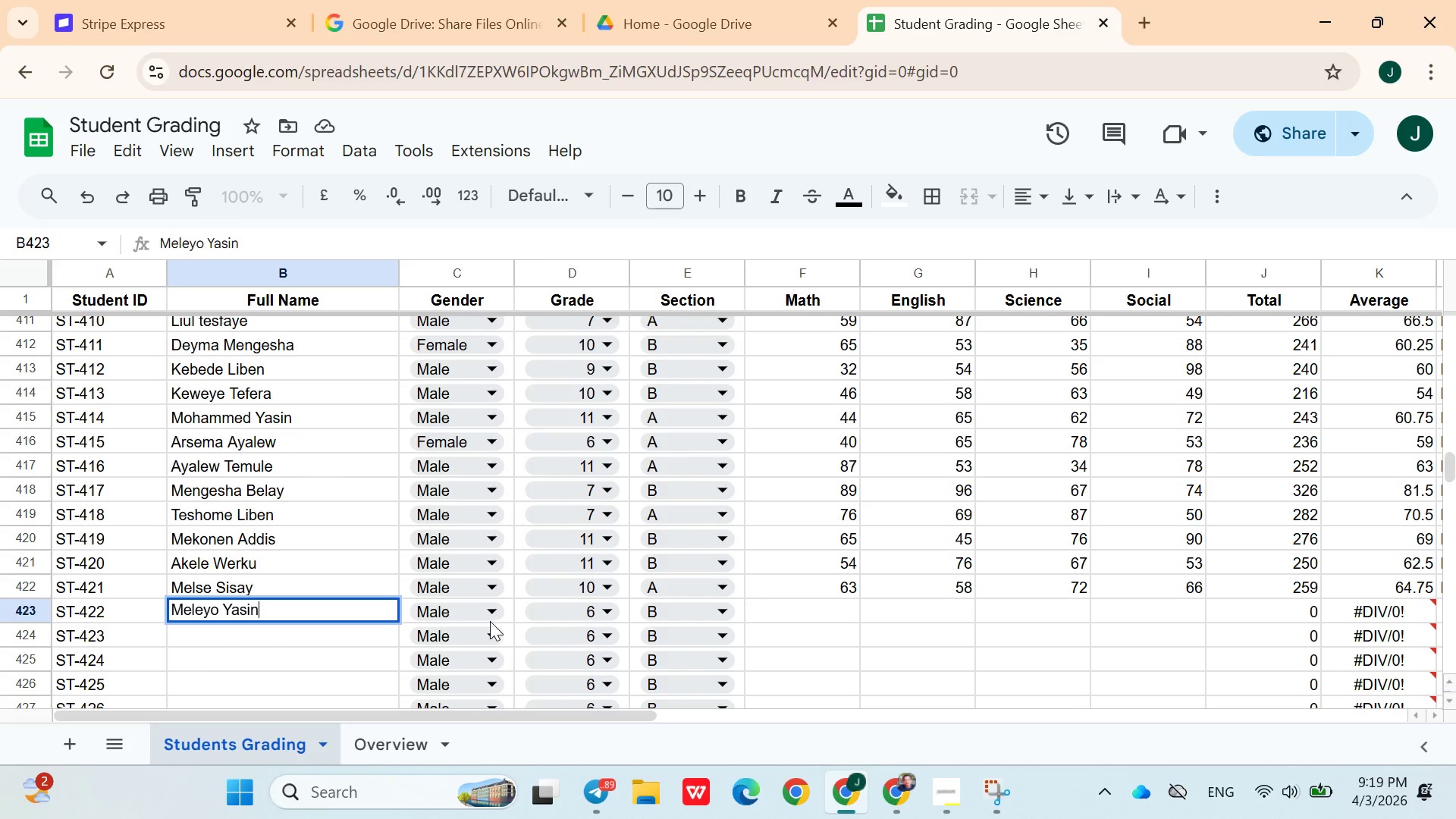 
left_click([486, 616])
 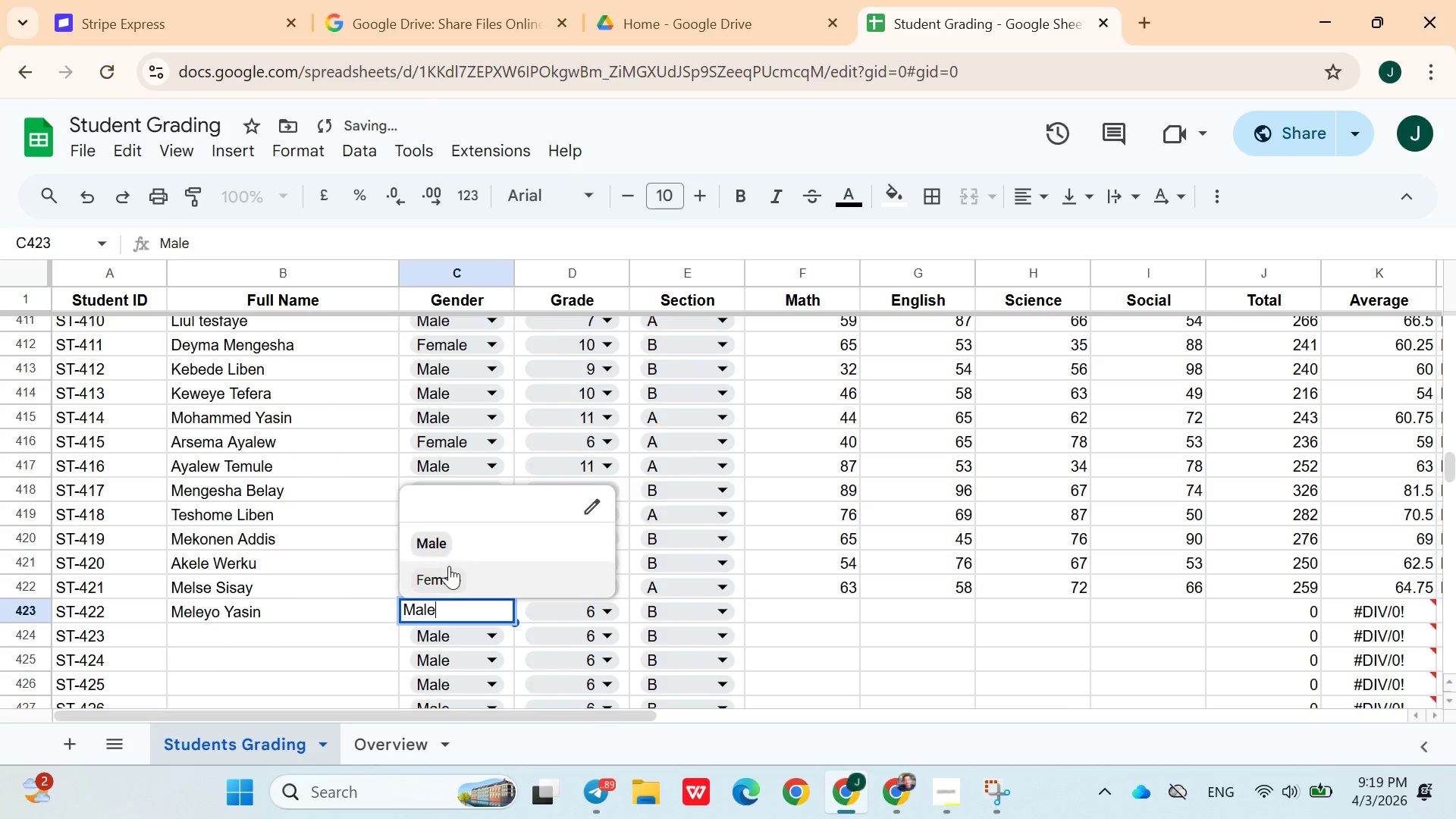 
left_click([453, 578])
 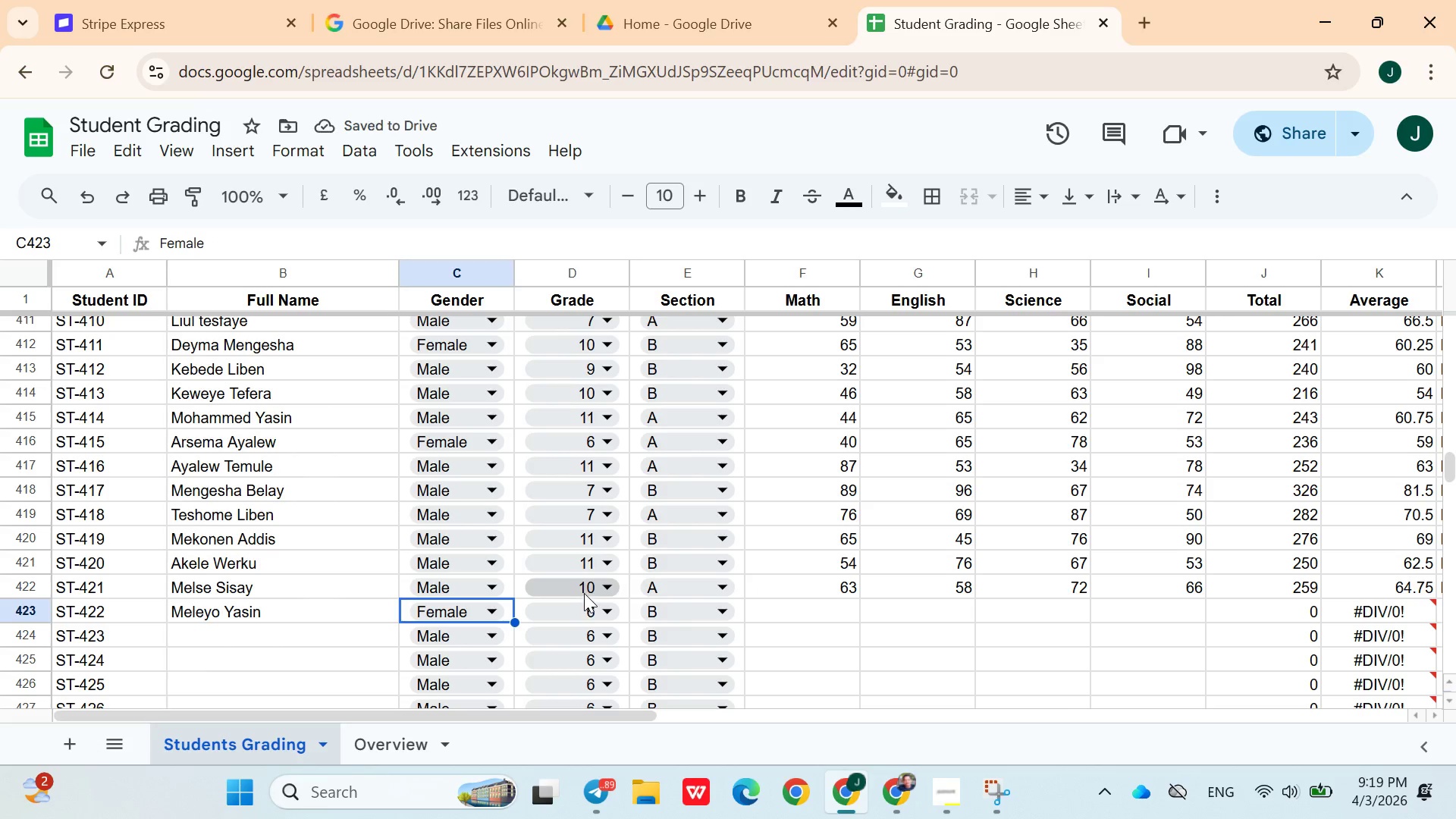 
left_click([601, 593])
 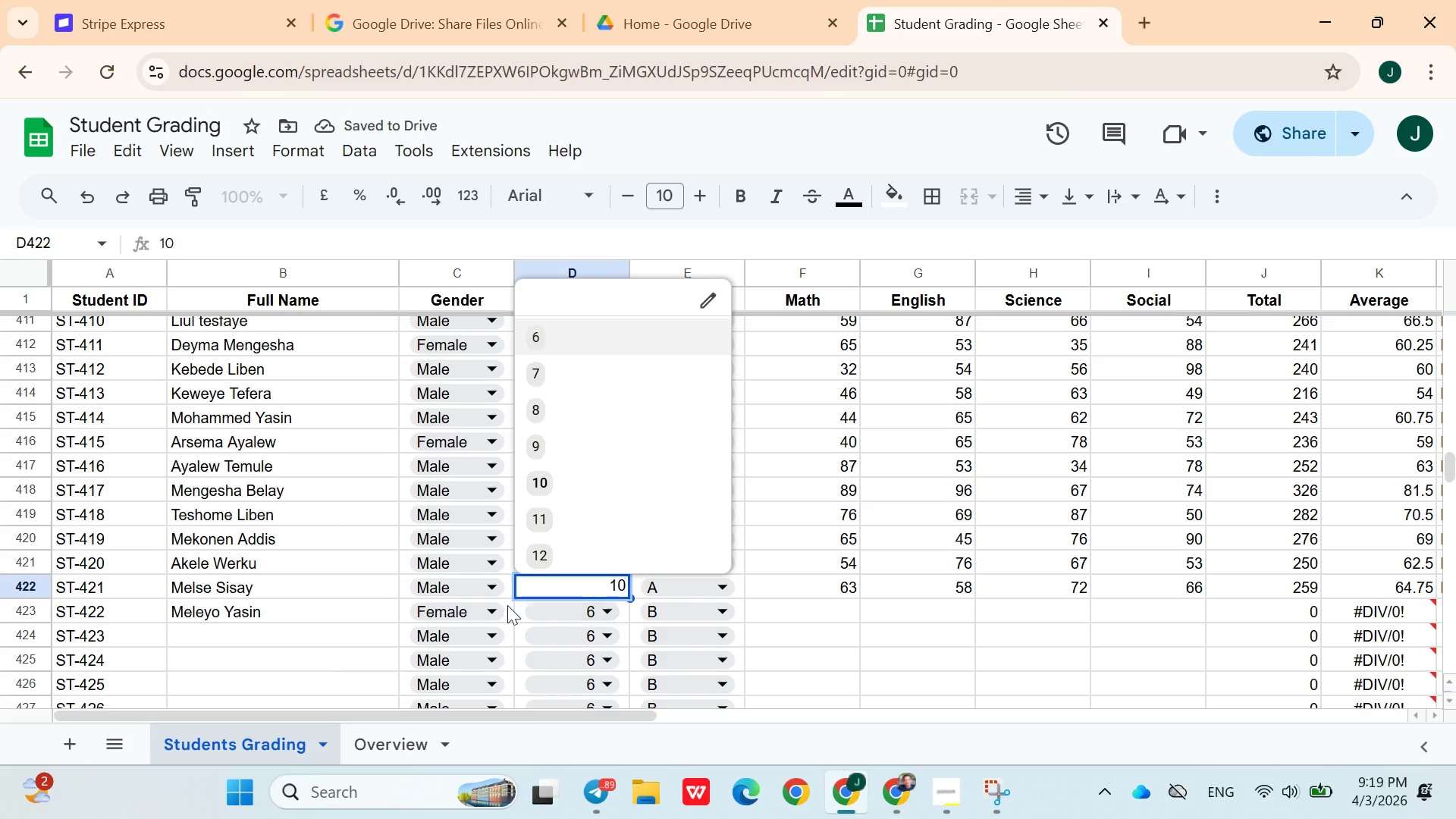 
left_click([495, 605])
 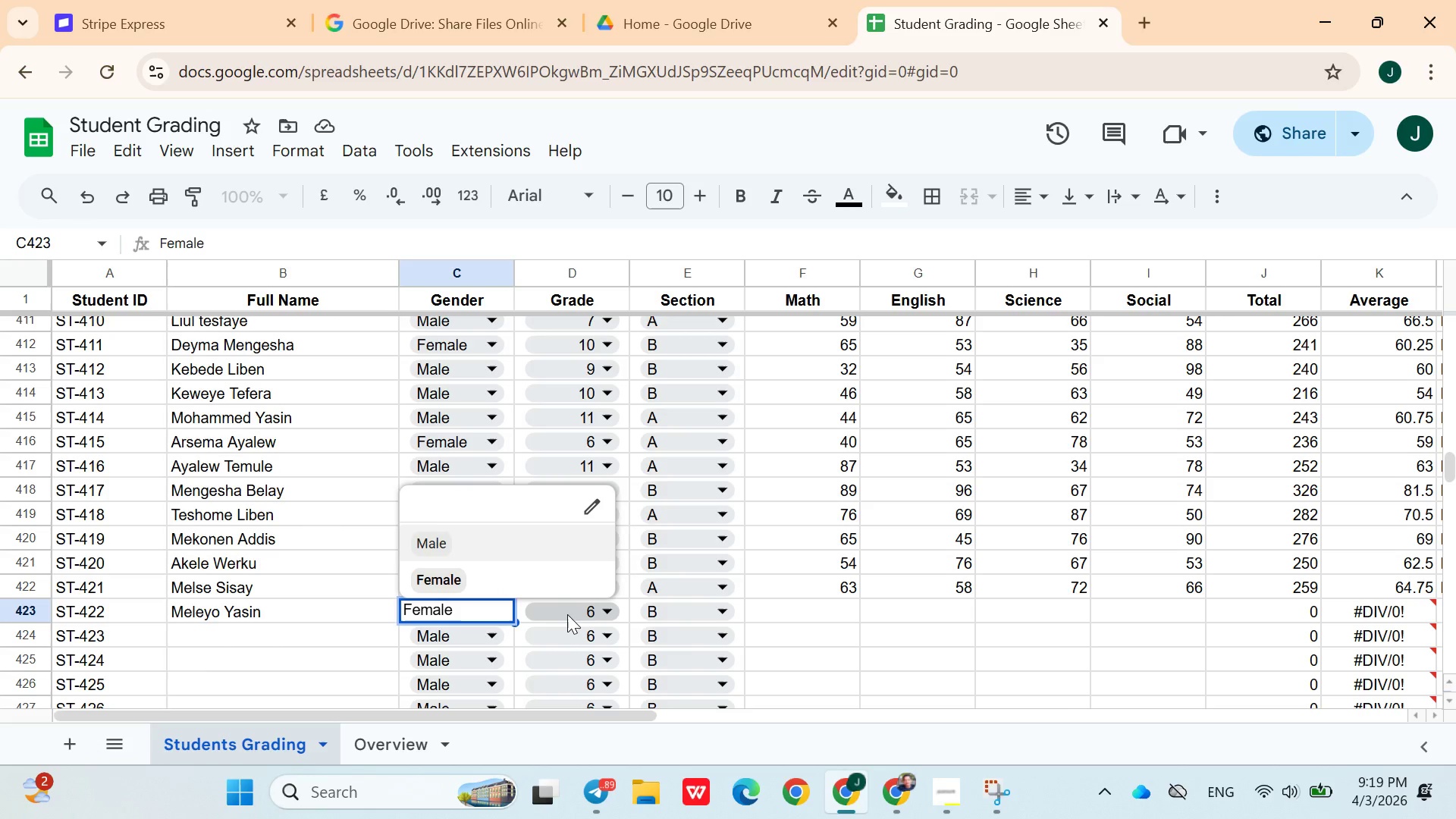 
left_click([567, 614])
 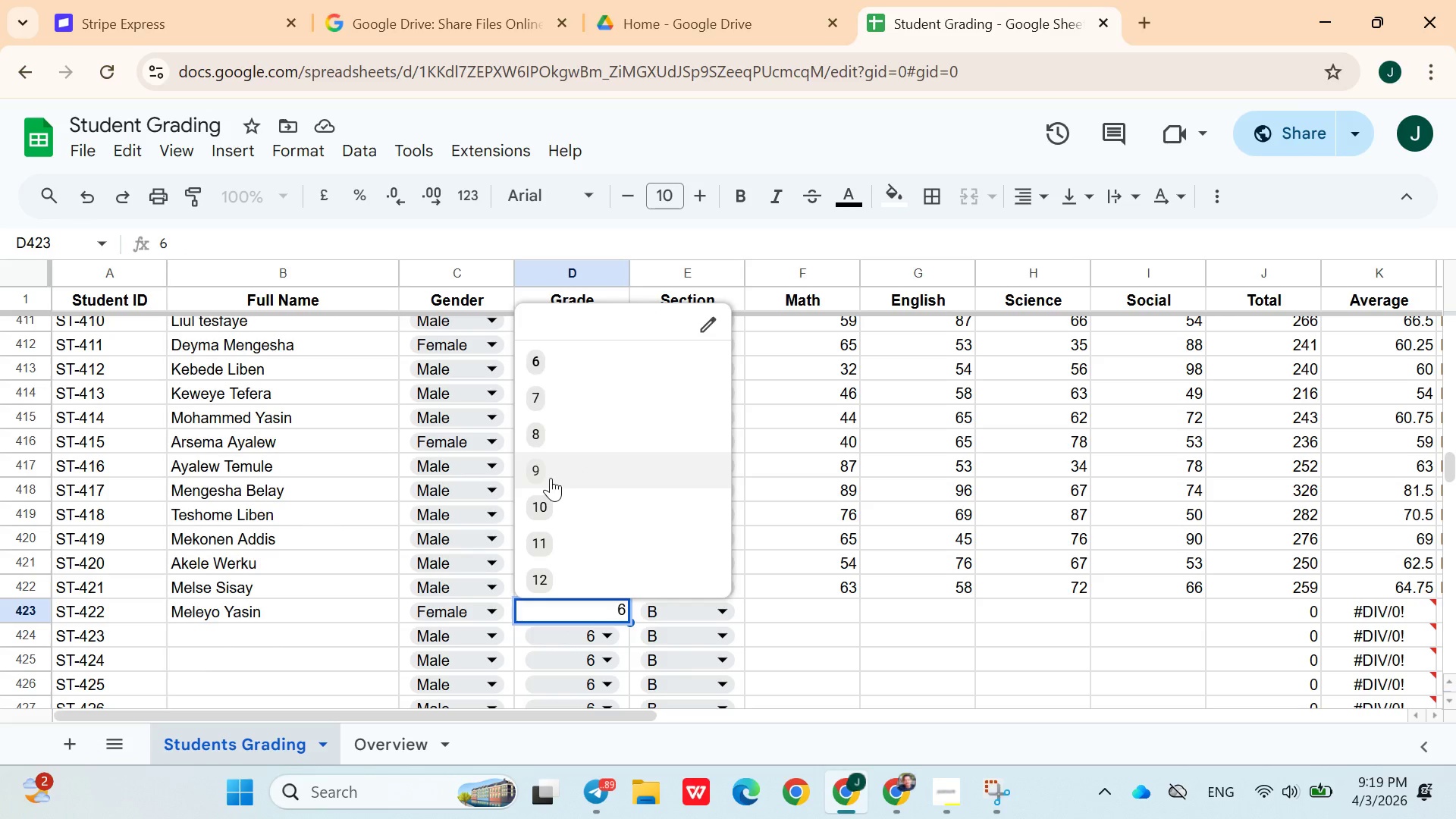 
left_click([554, 491])
 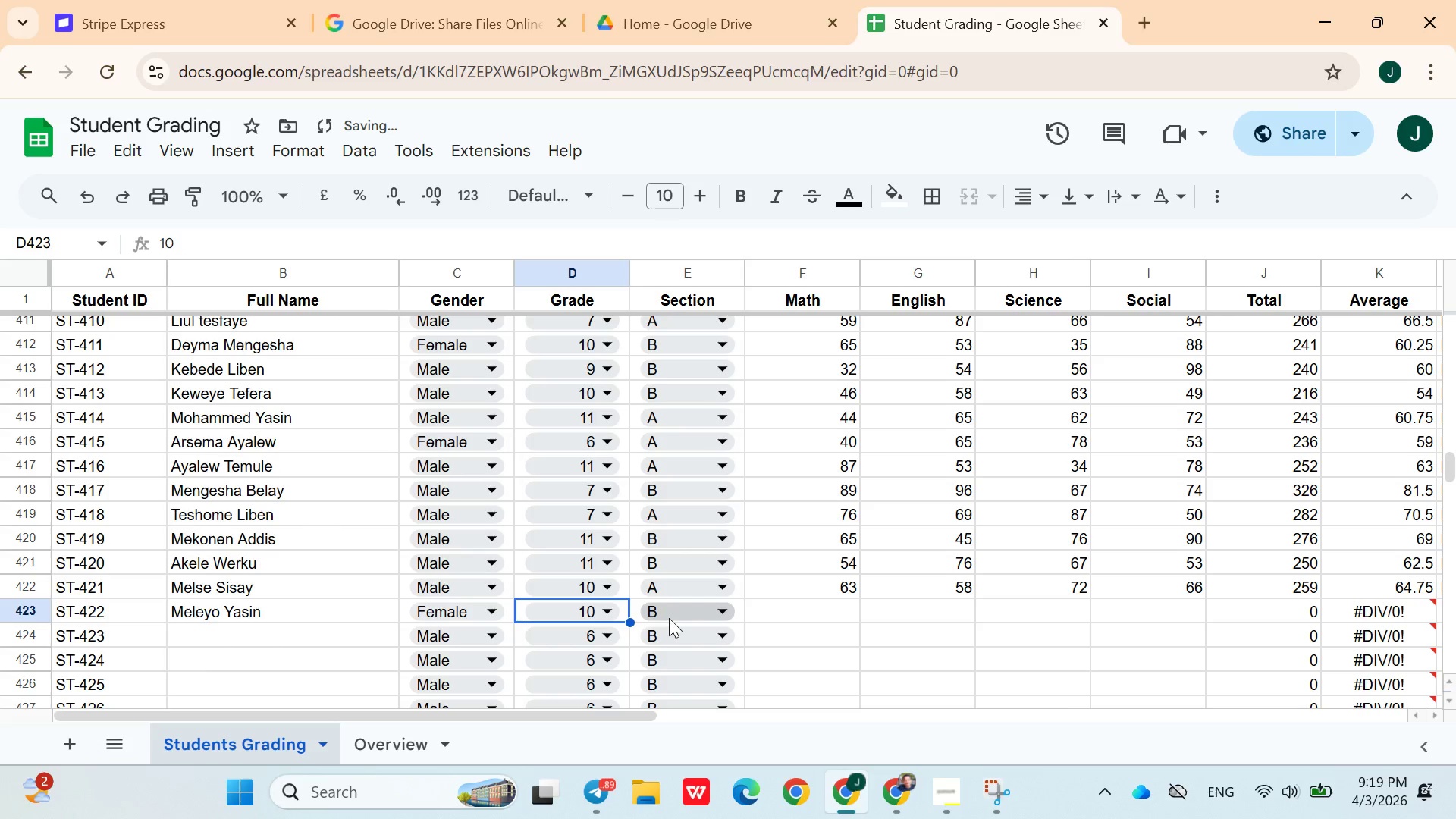 
left_click([669, 618])
 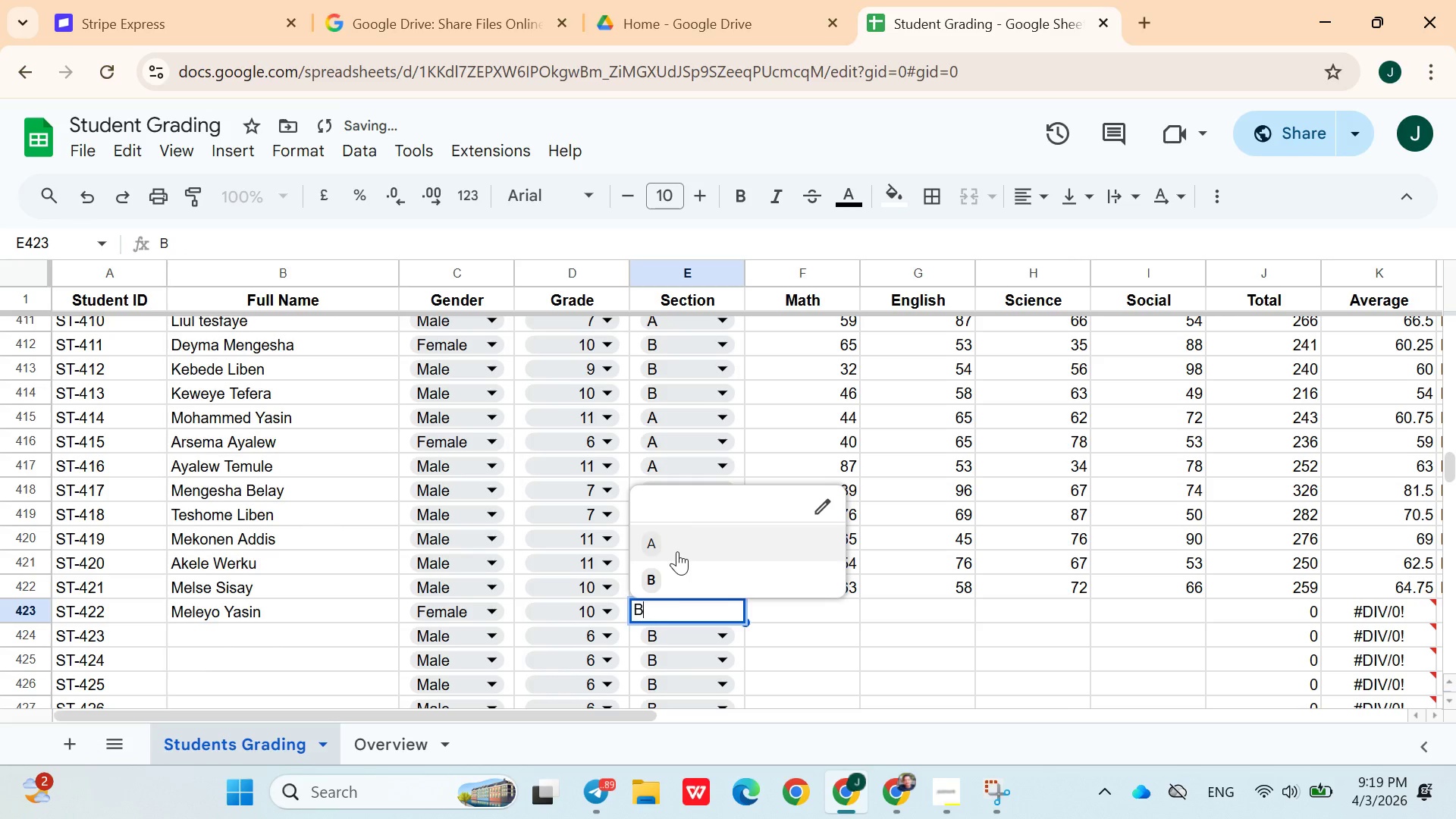 
left_click([679, 547])
 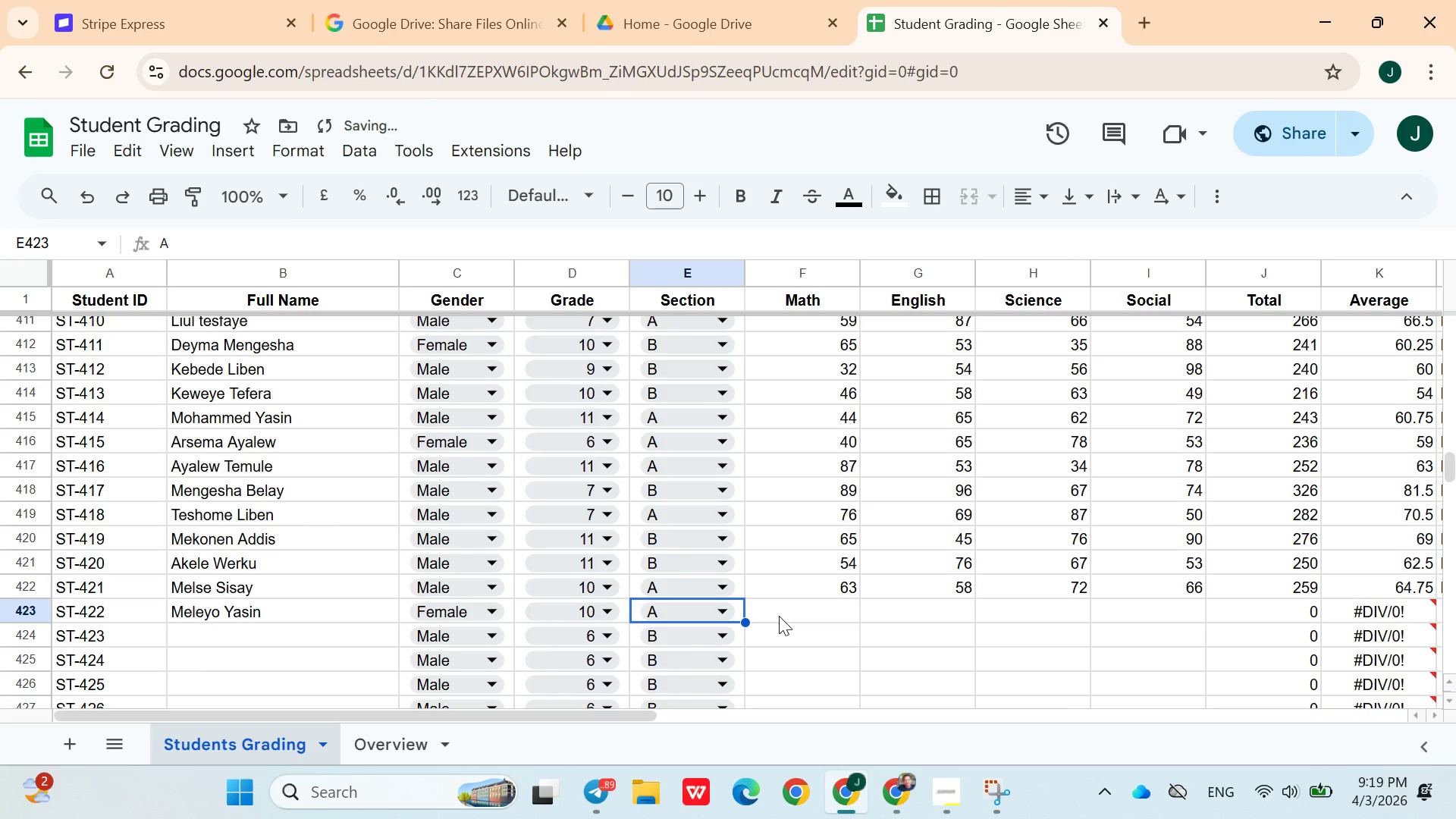 
left_click([780, 616])
 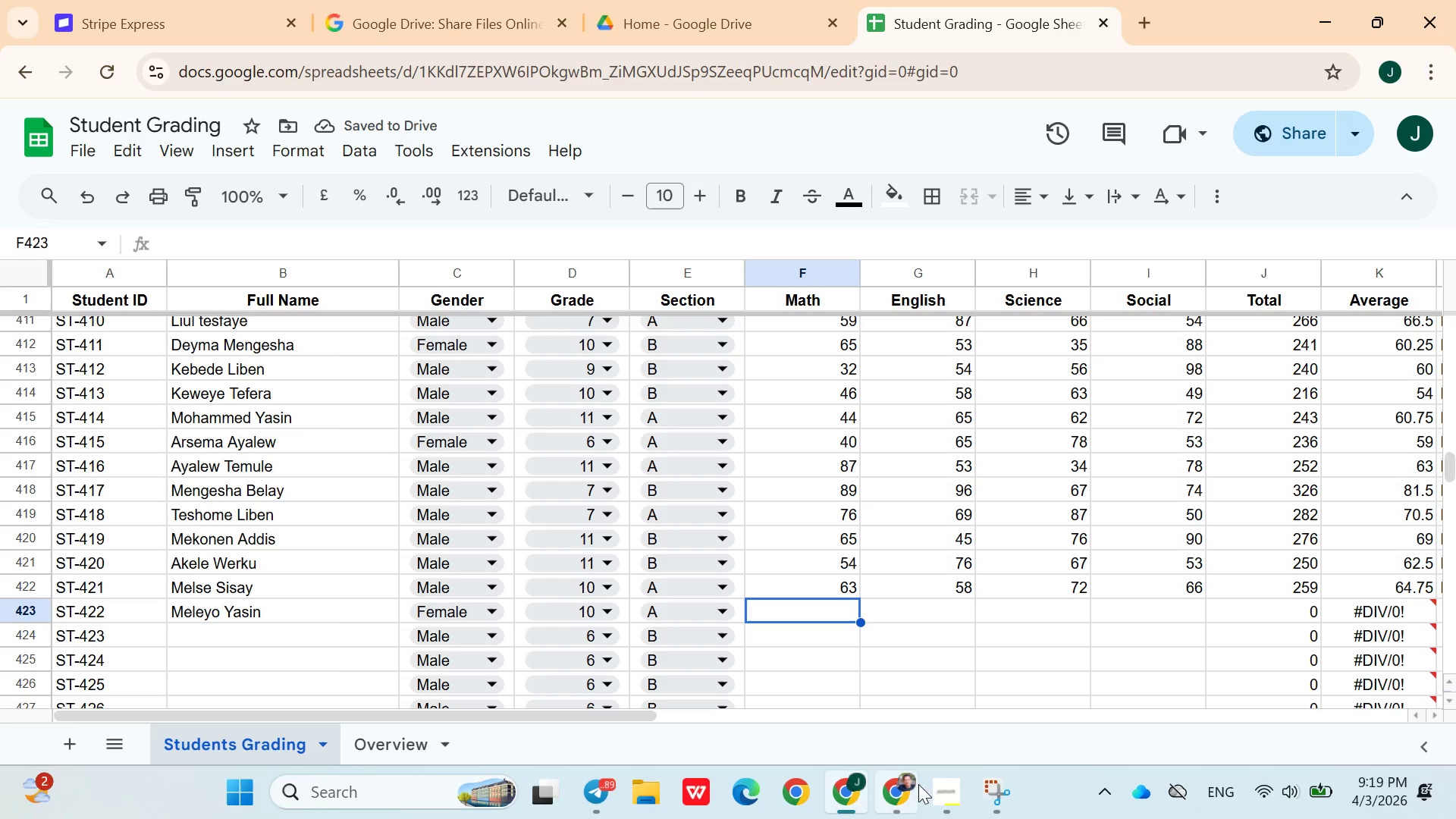 
left_click([933, 805])